 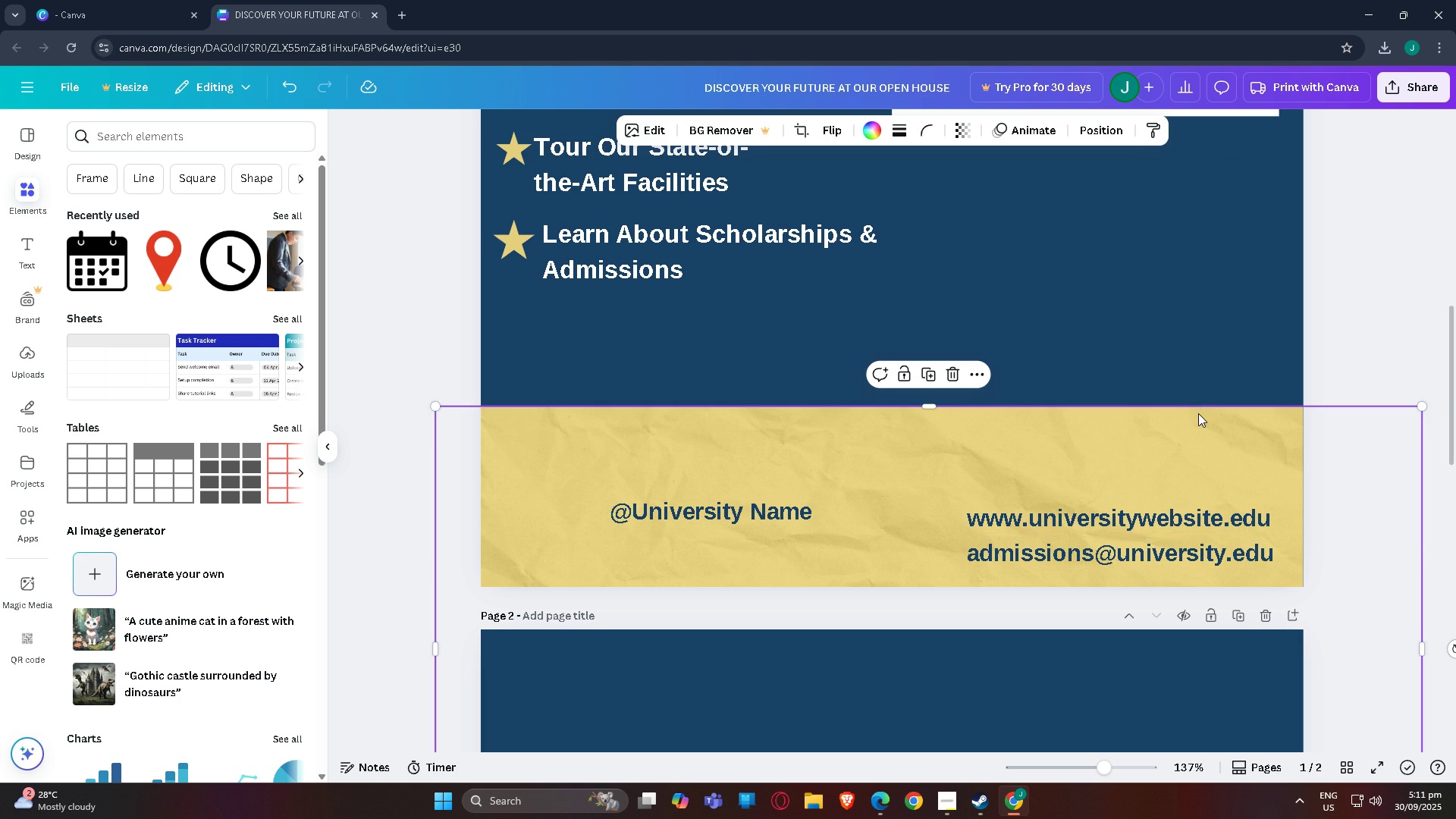 
left_click([1198, 413])
 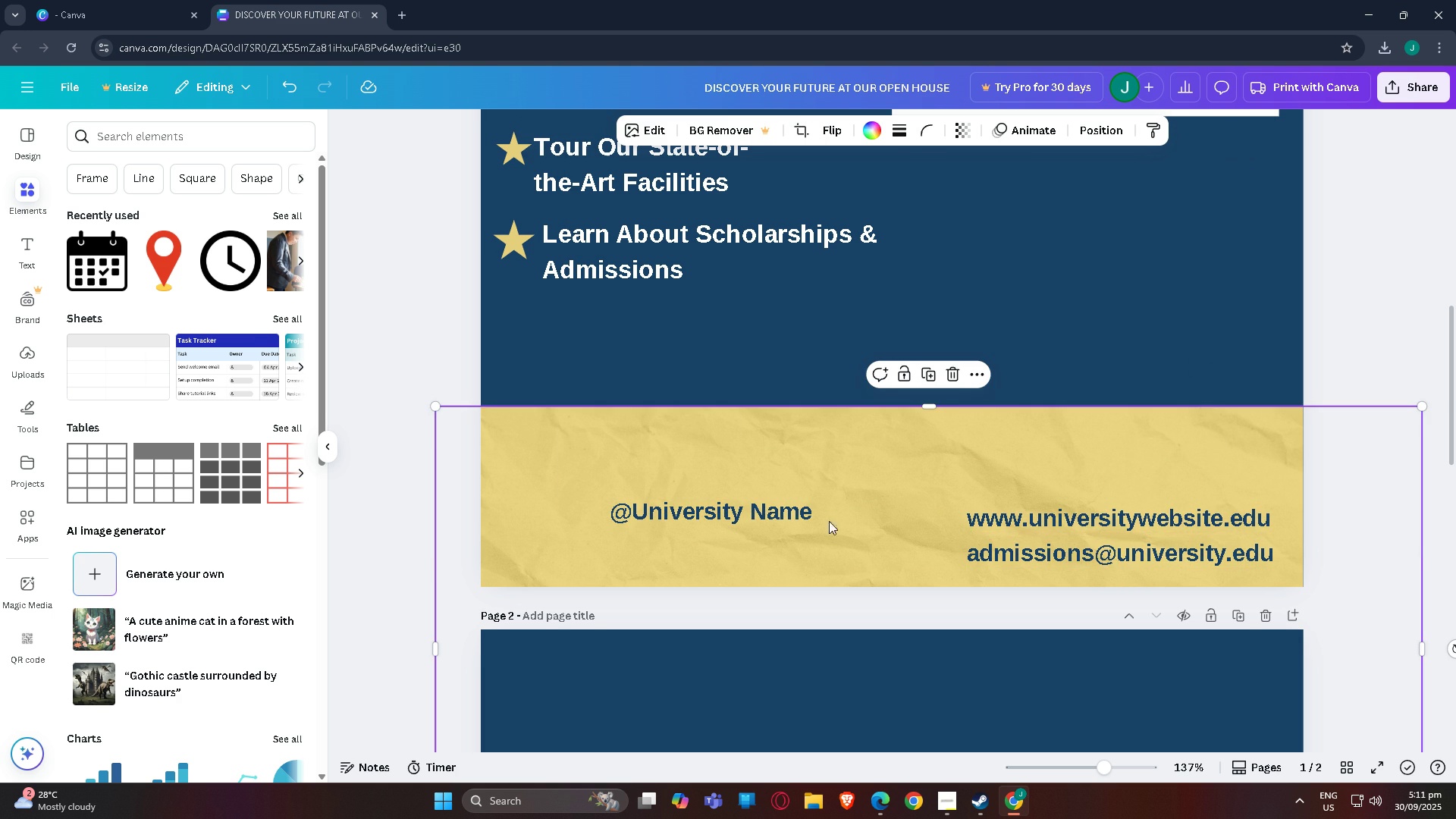 
scroll: coordinate [582, 507], scroll_direction: down, amount: 1.0
 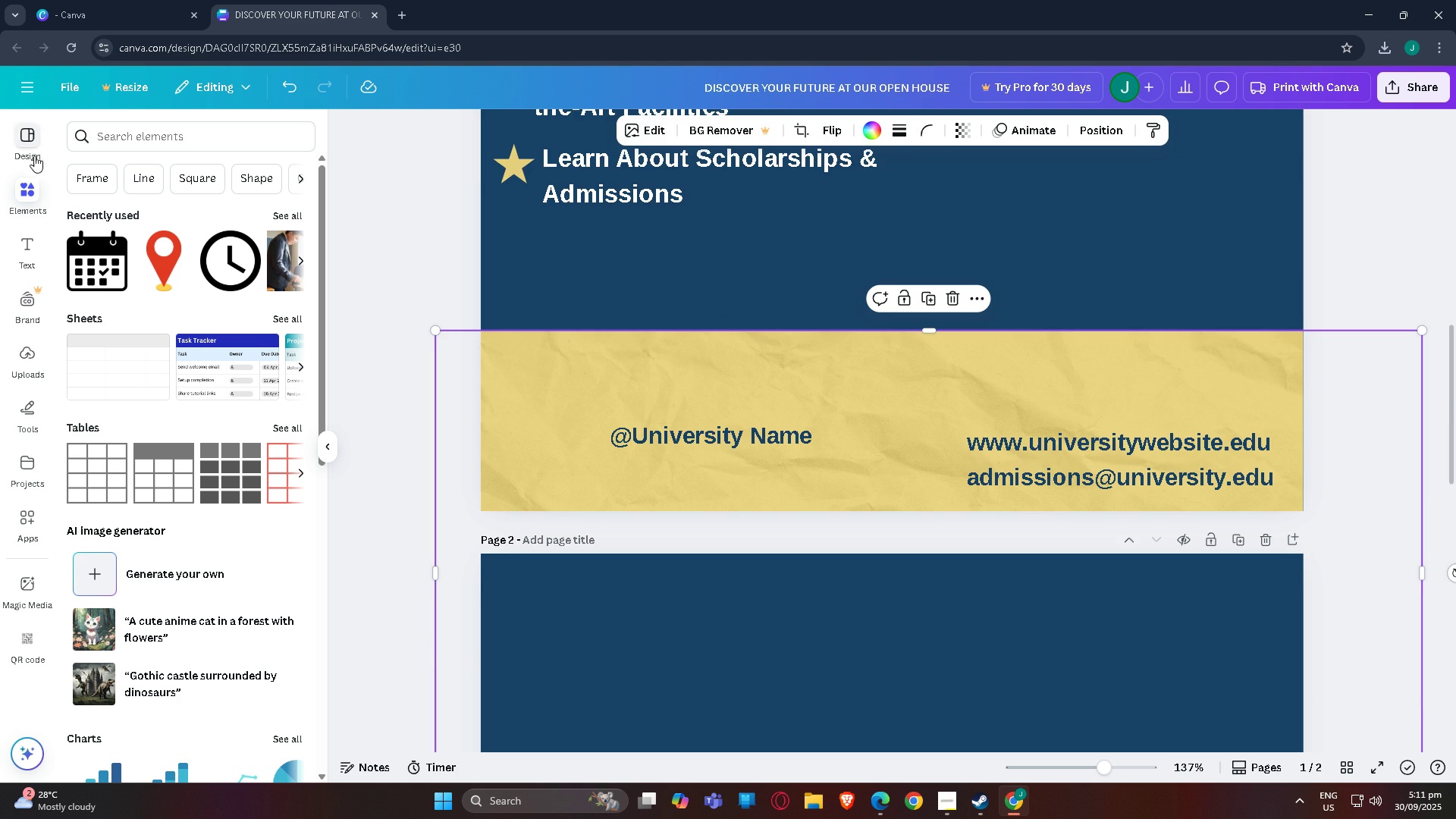 
left_click([115, 143])
 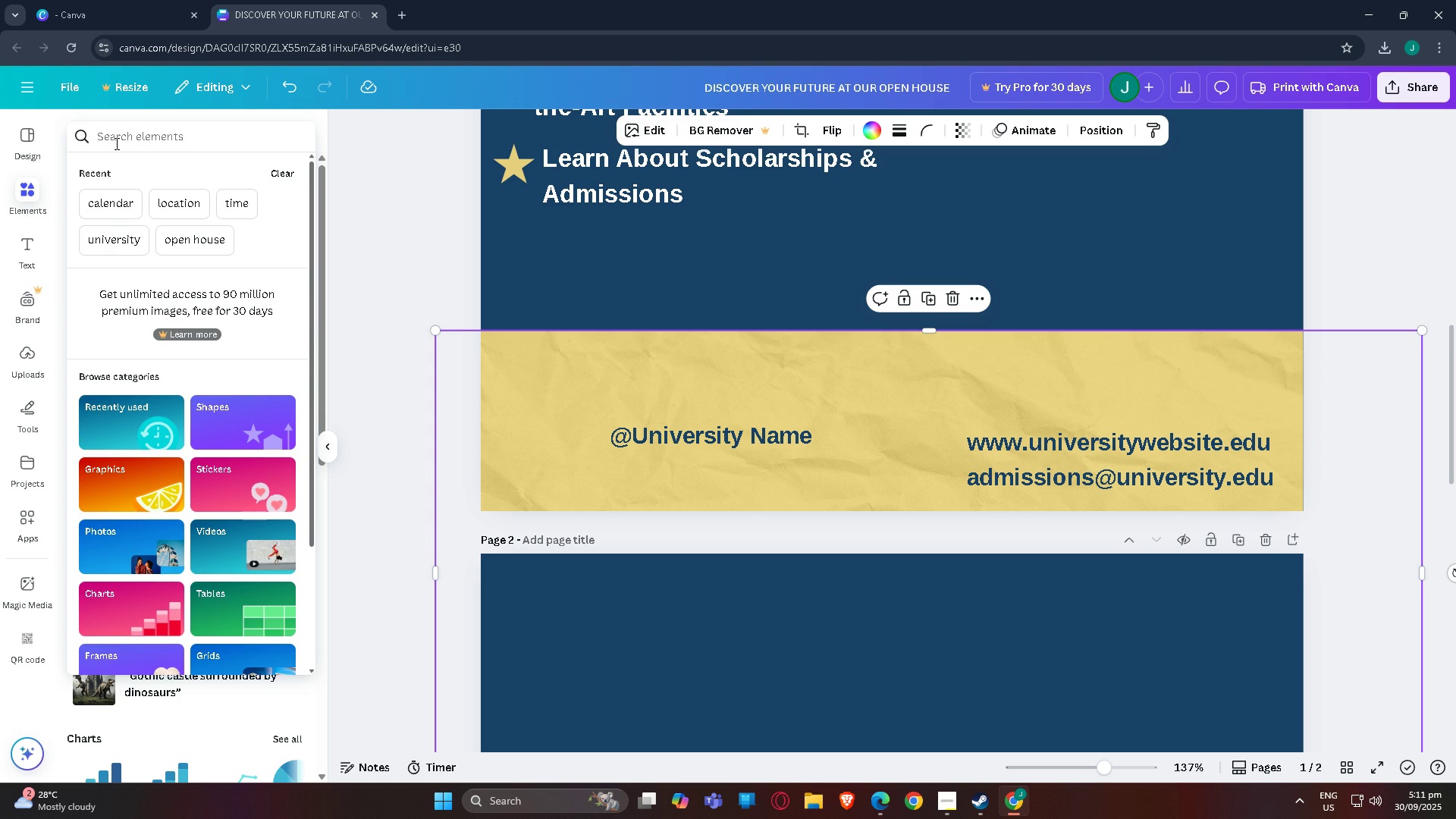 
type(twitter)
 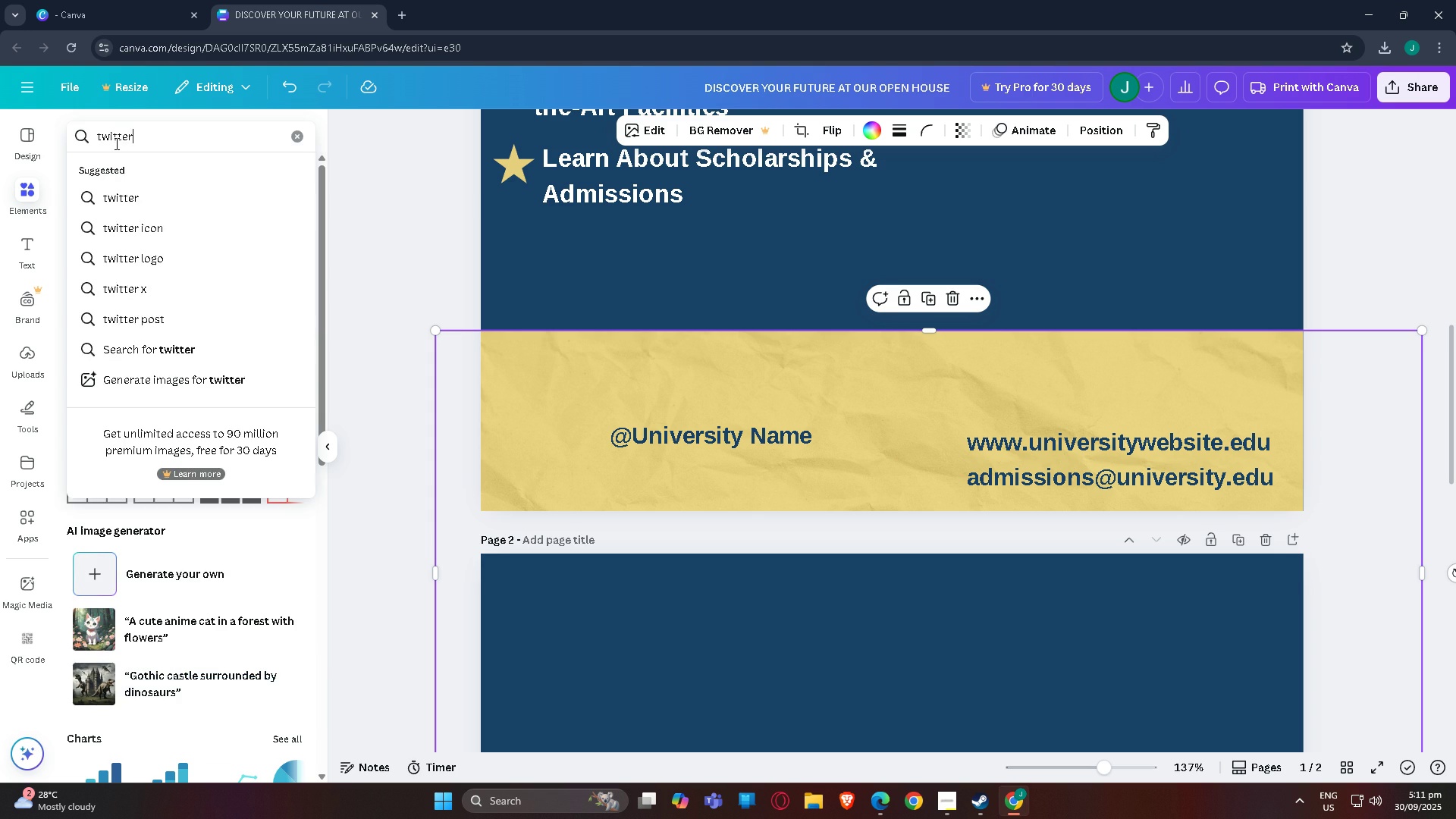 
key(Enter)
 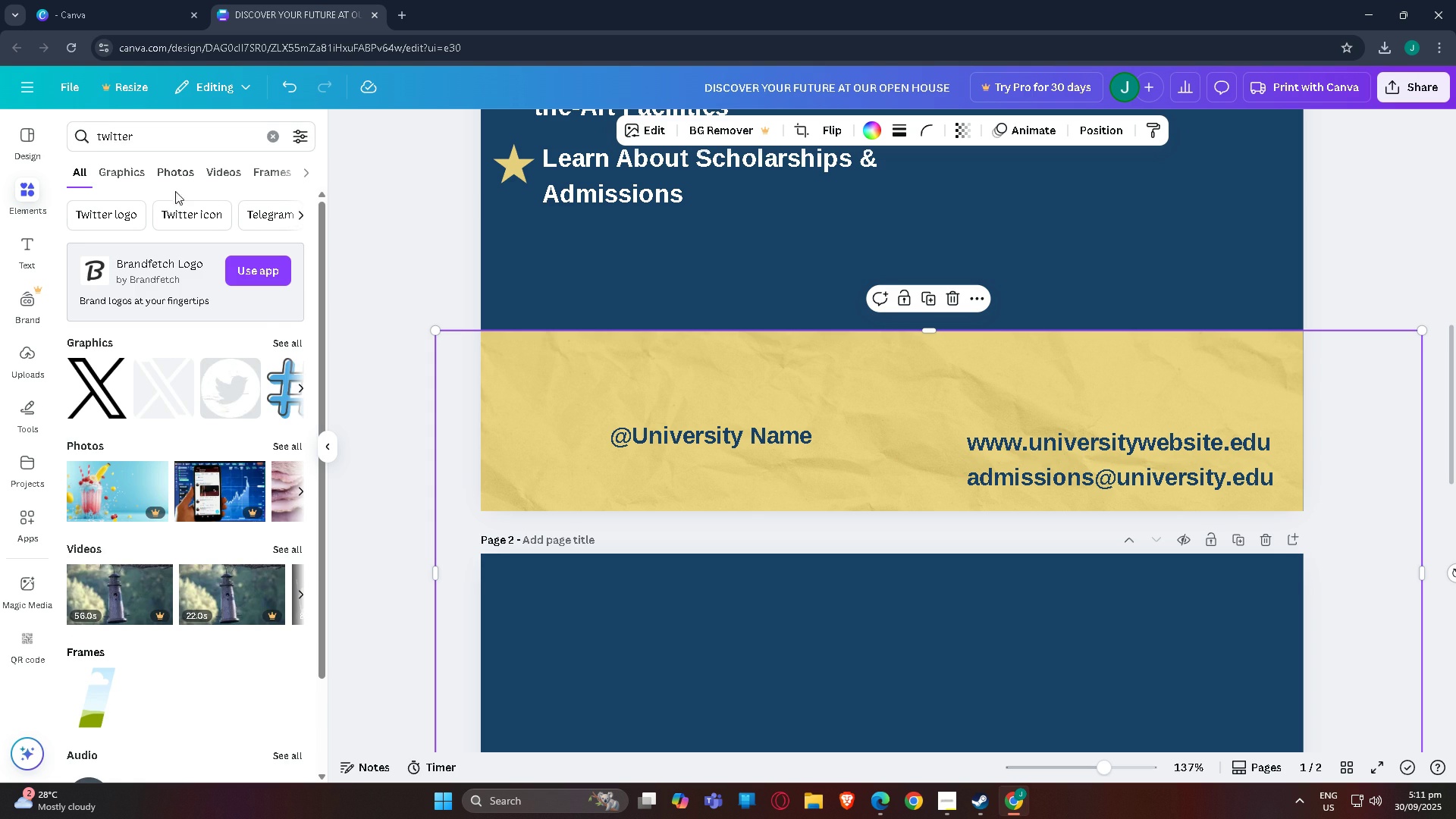 
left_click([119, 214])
 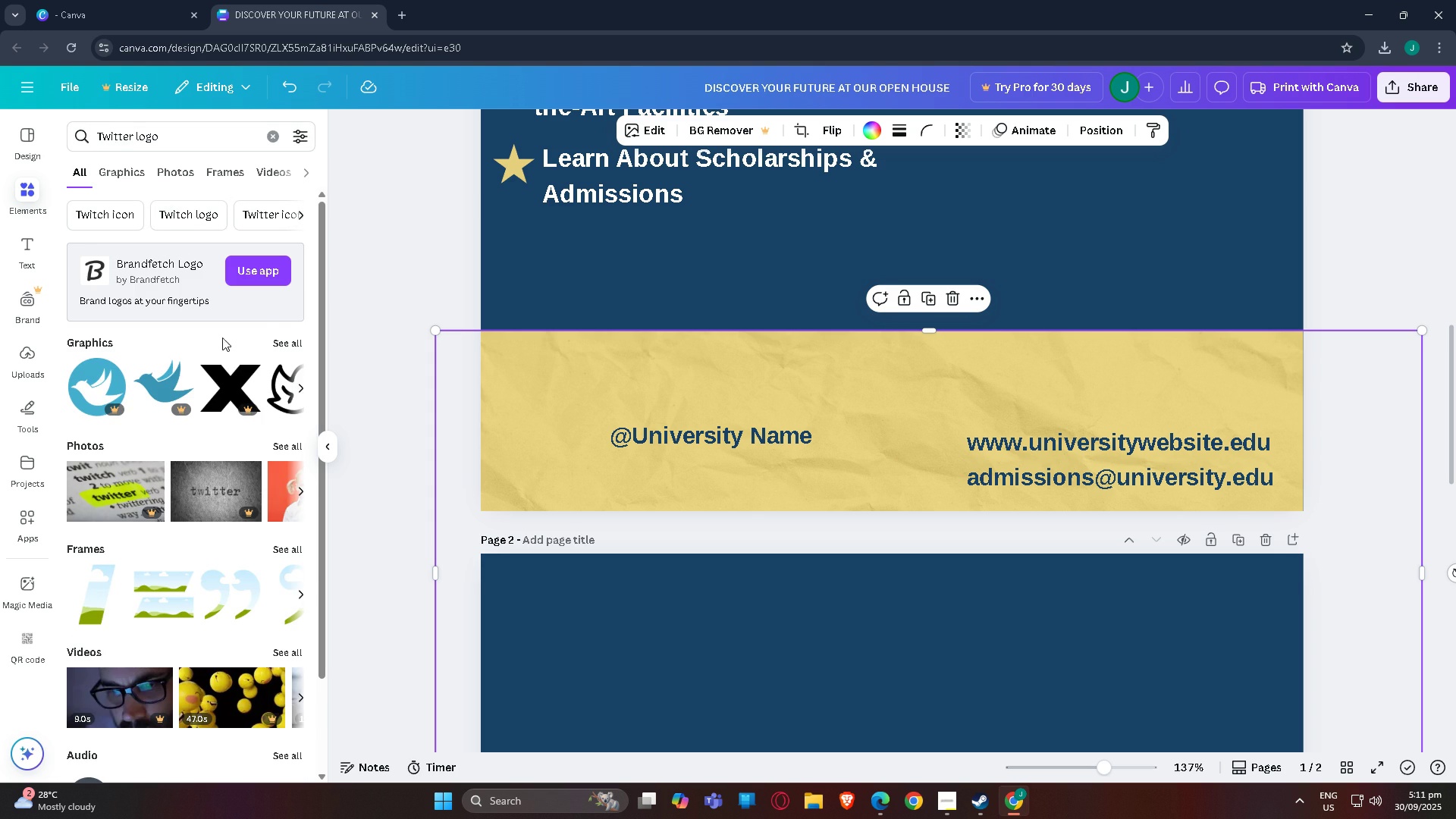 
left_click([290, 343])
 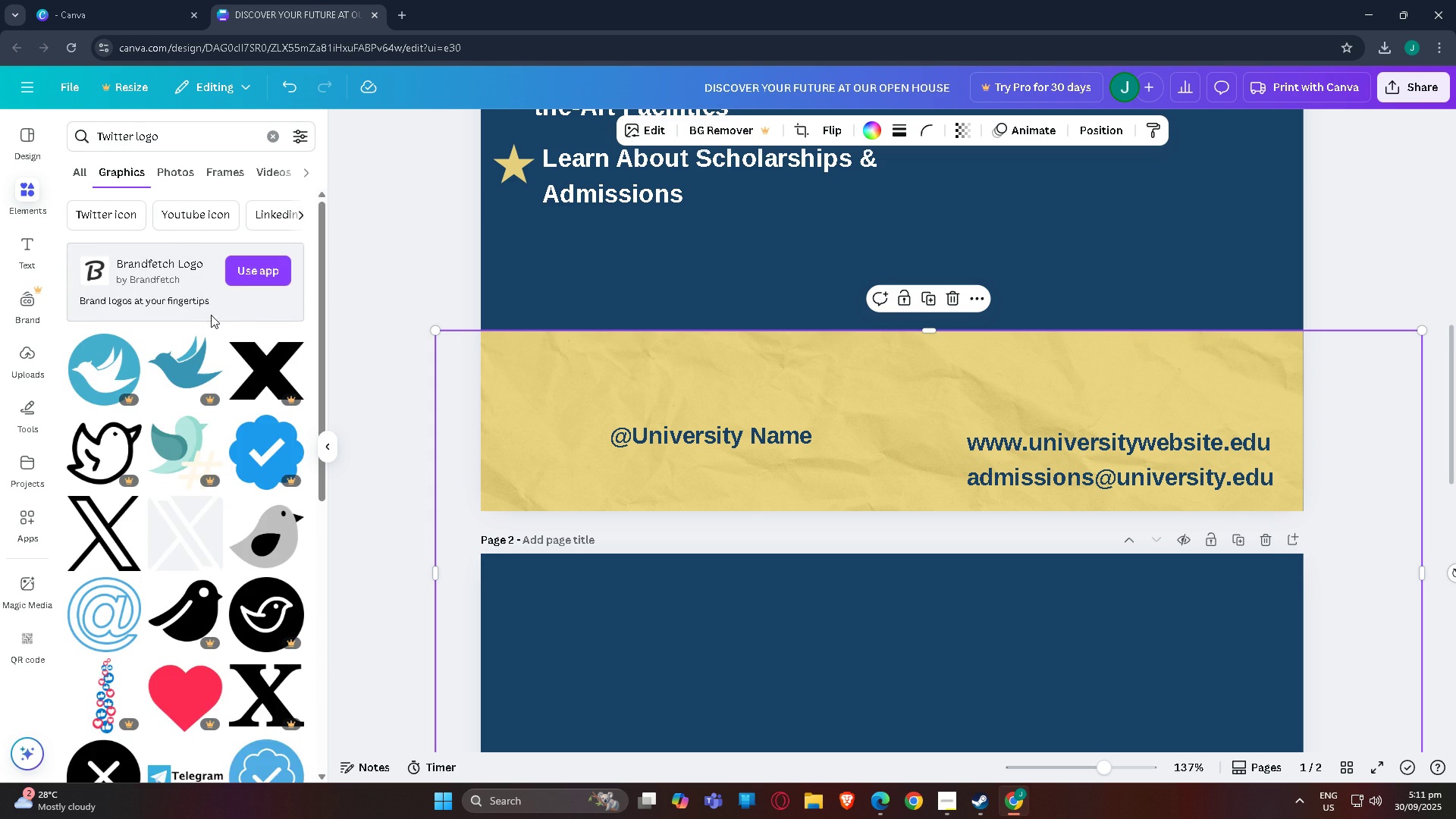 
scroll: coordinate [199, 397], scroll_direction: down, amount: 6.0
 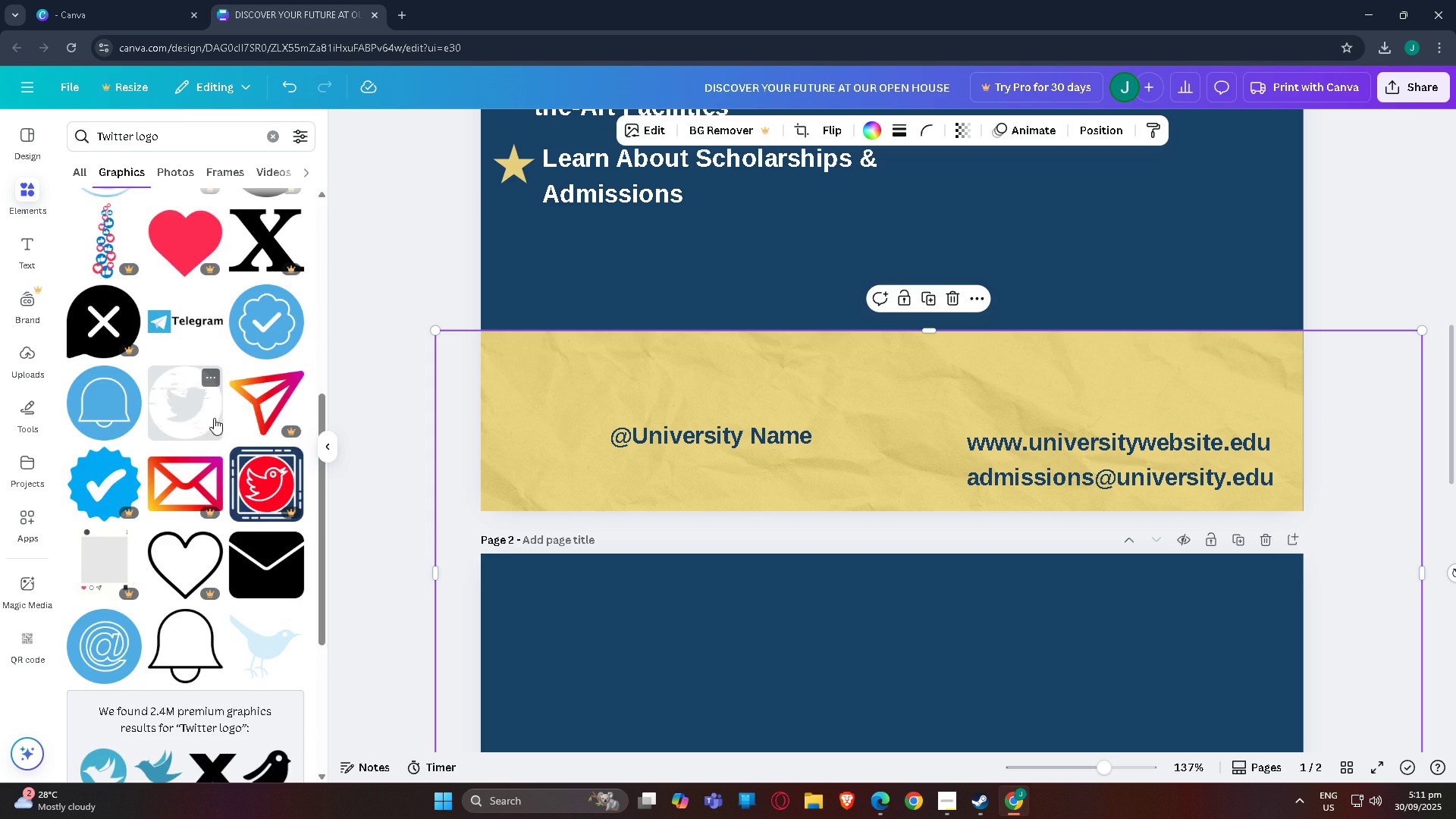 
scroll: coordinate [127, 435], scroll_direction: down, amount: 20.0
 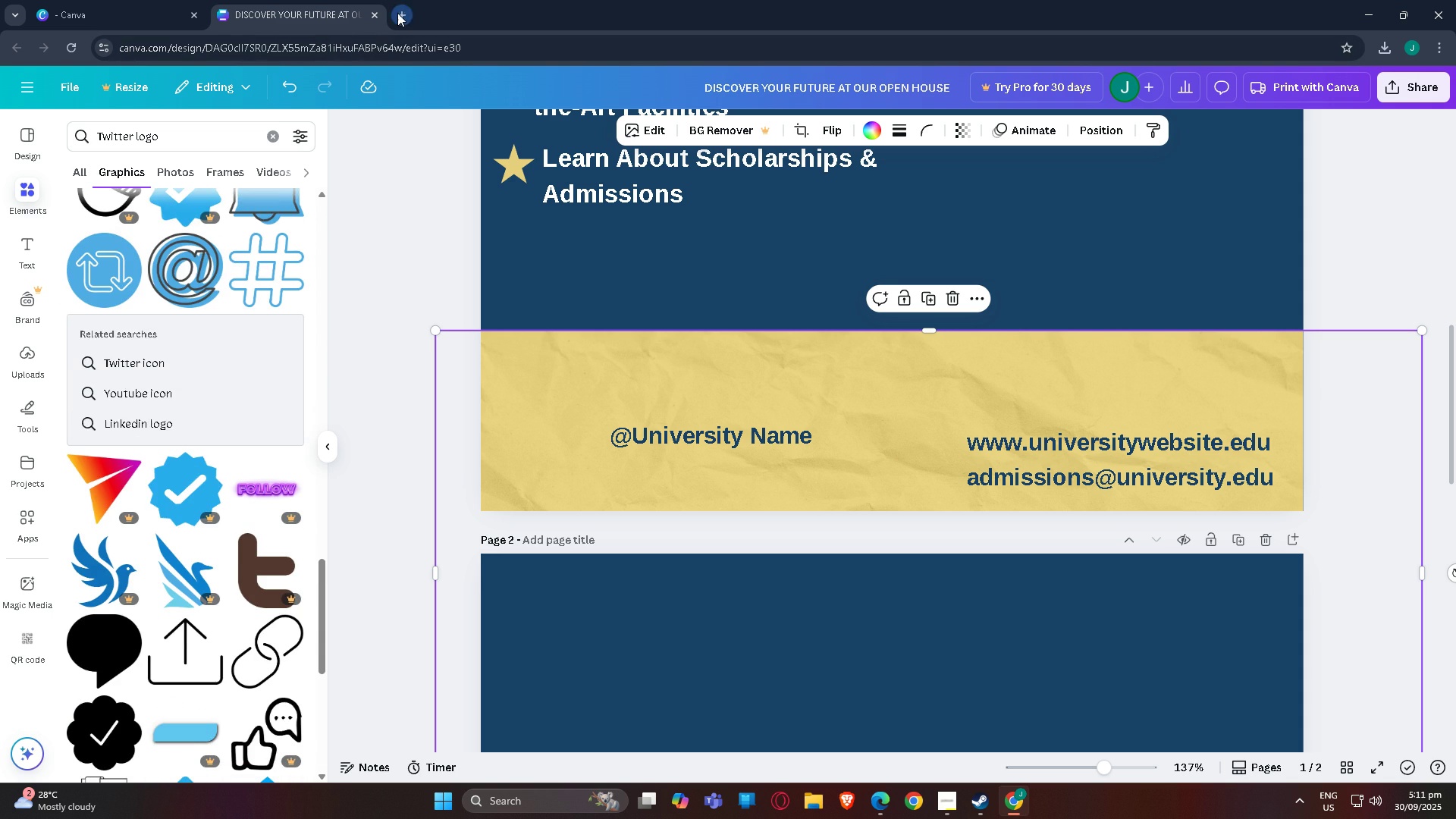 
left_click([407, 8])
 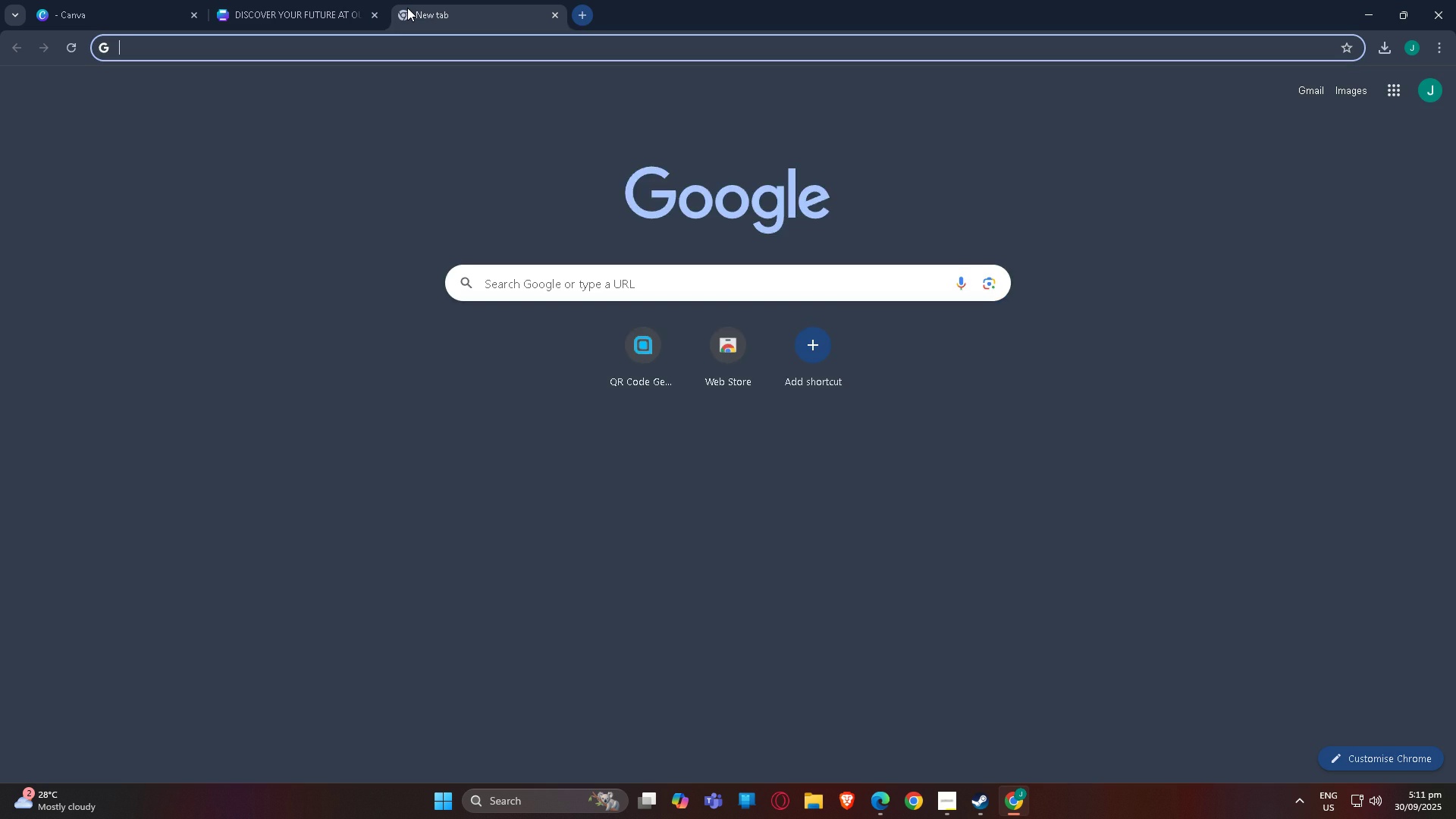 
type(jitter)
 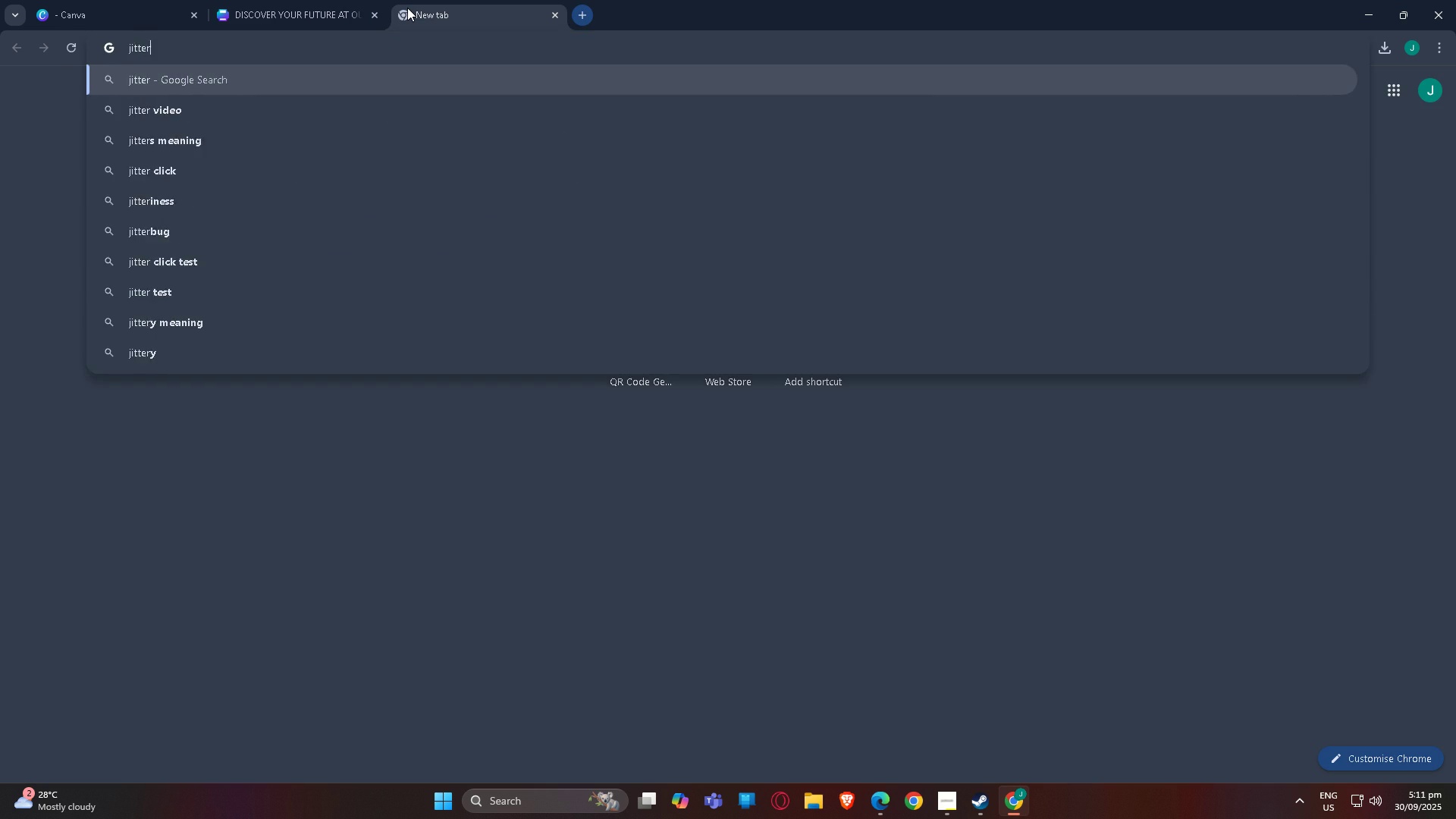 
key(Enter)
 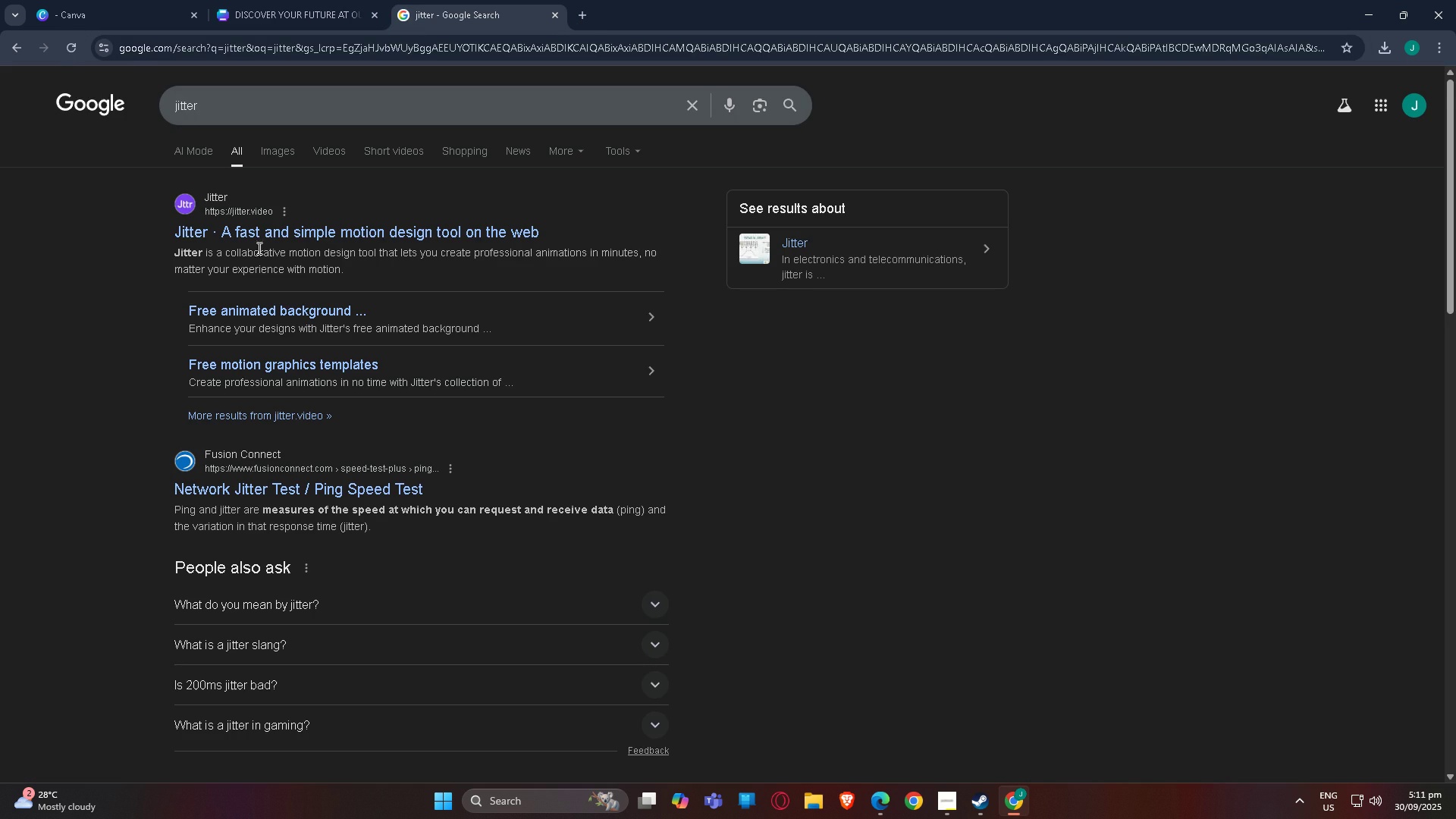 
double_click([262, 237])
 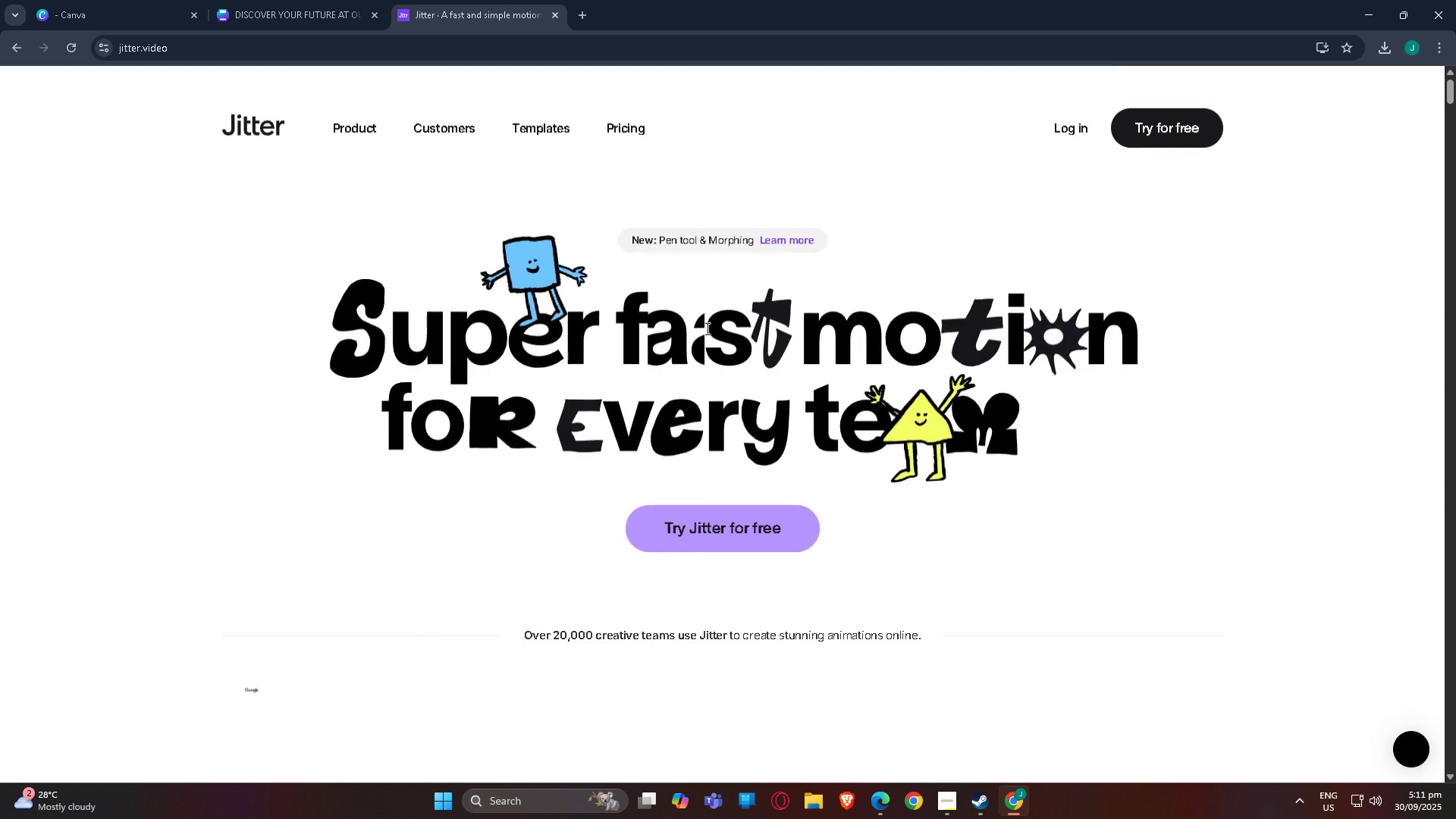 
left_click([711, 541])
 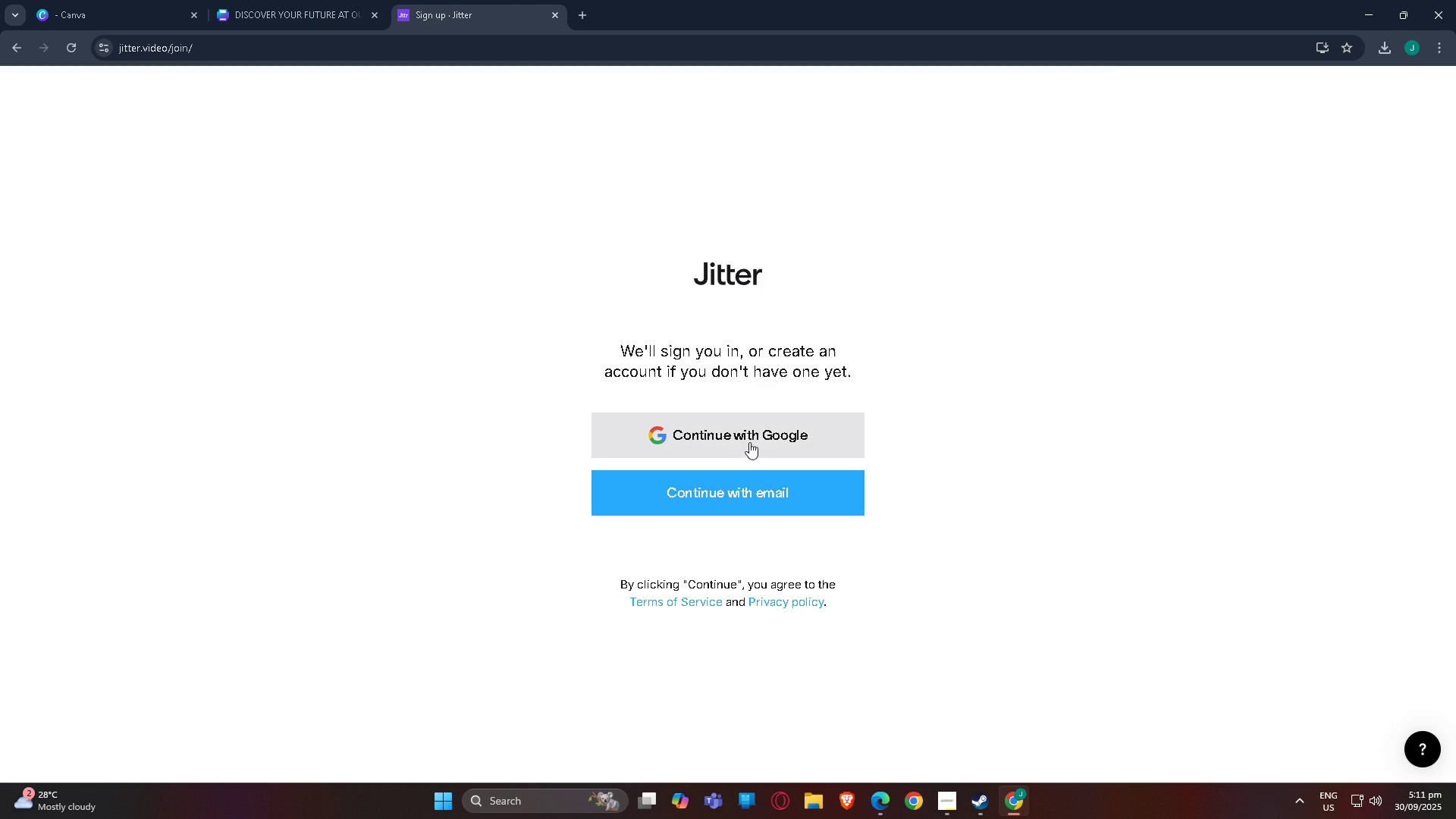 
left_click([748, 441])
 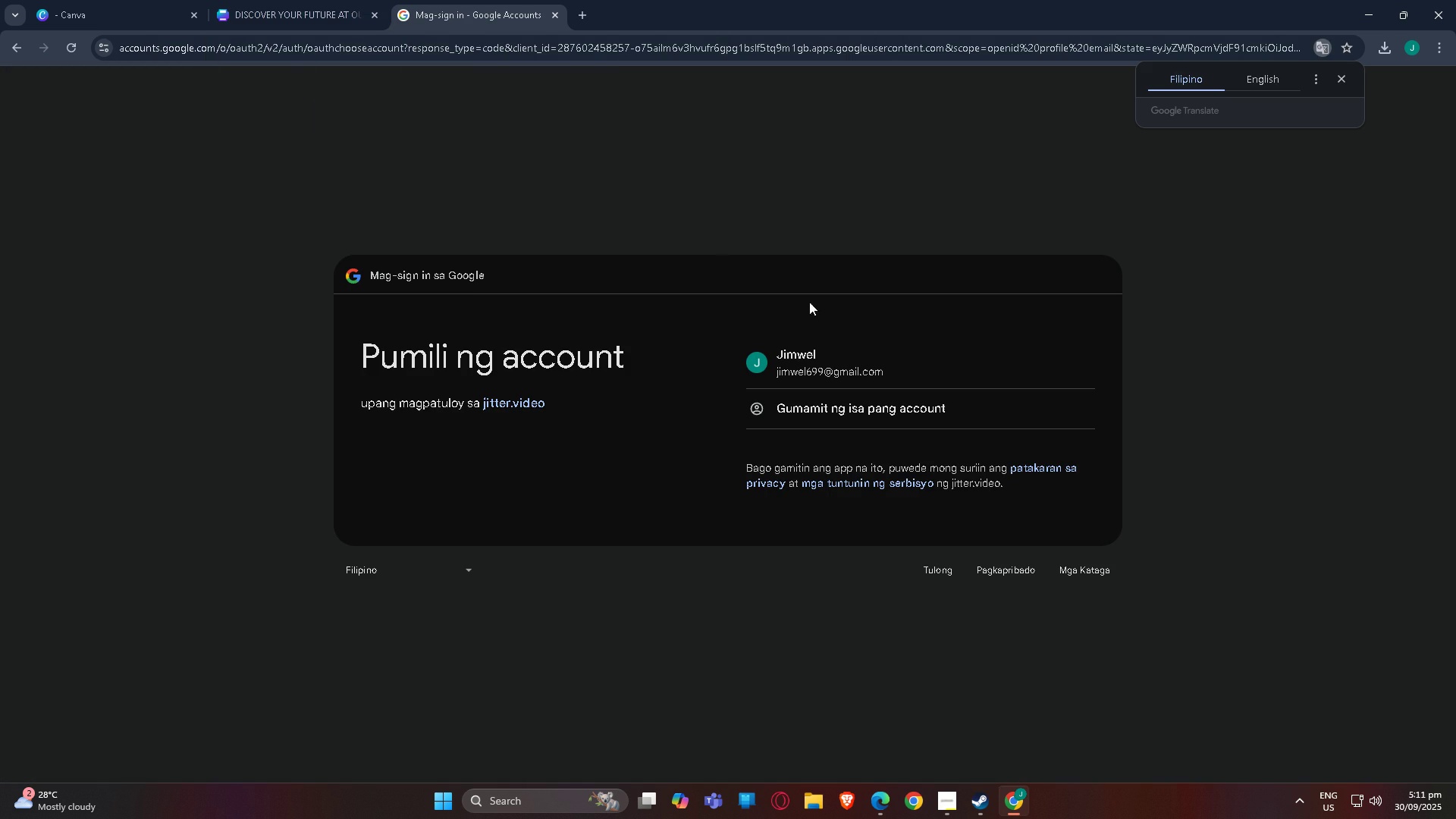 
left_click([844, 357])
 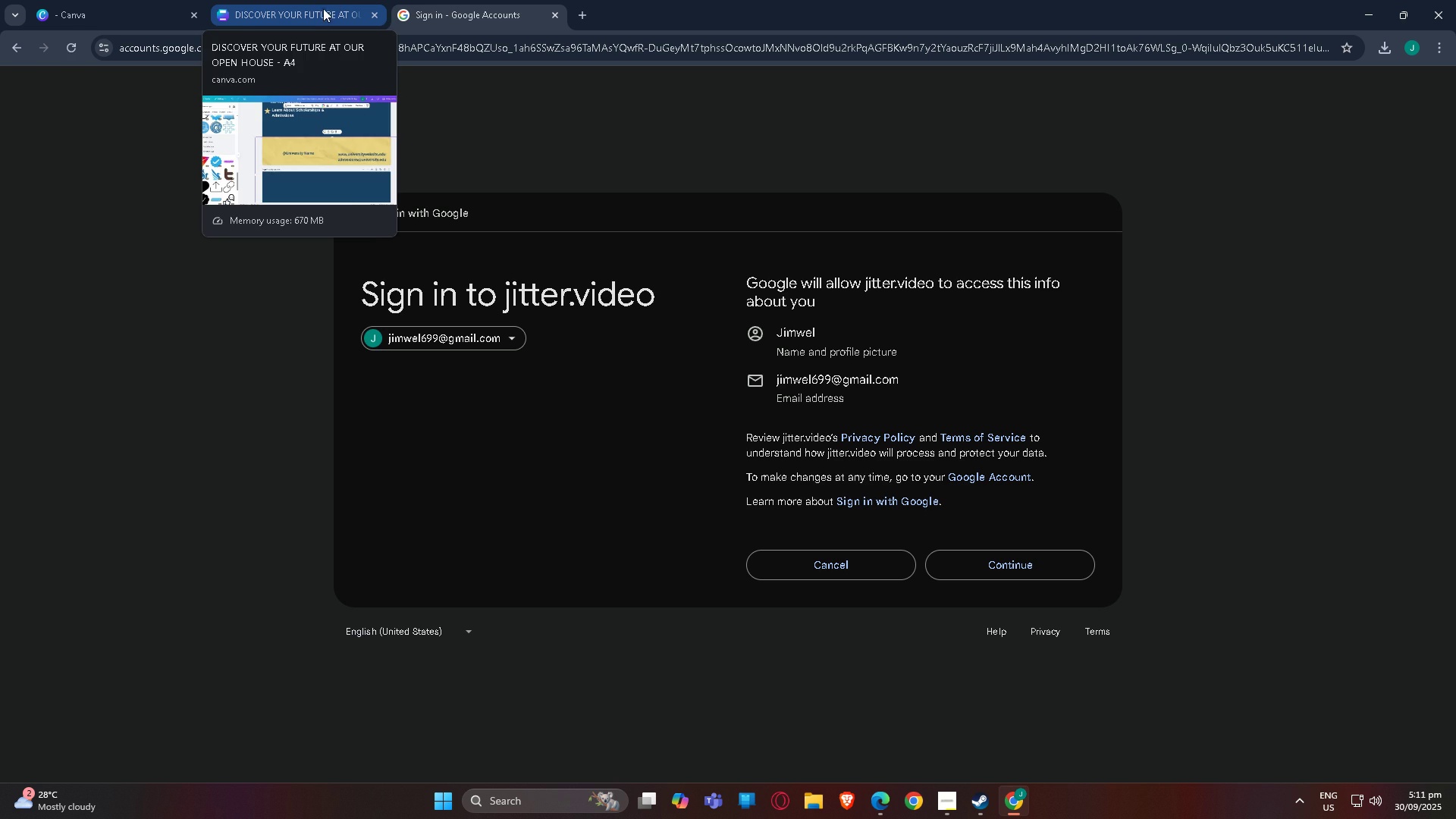 
left_click([999, 576])
 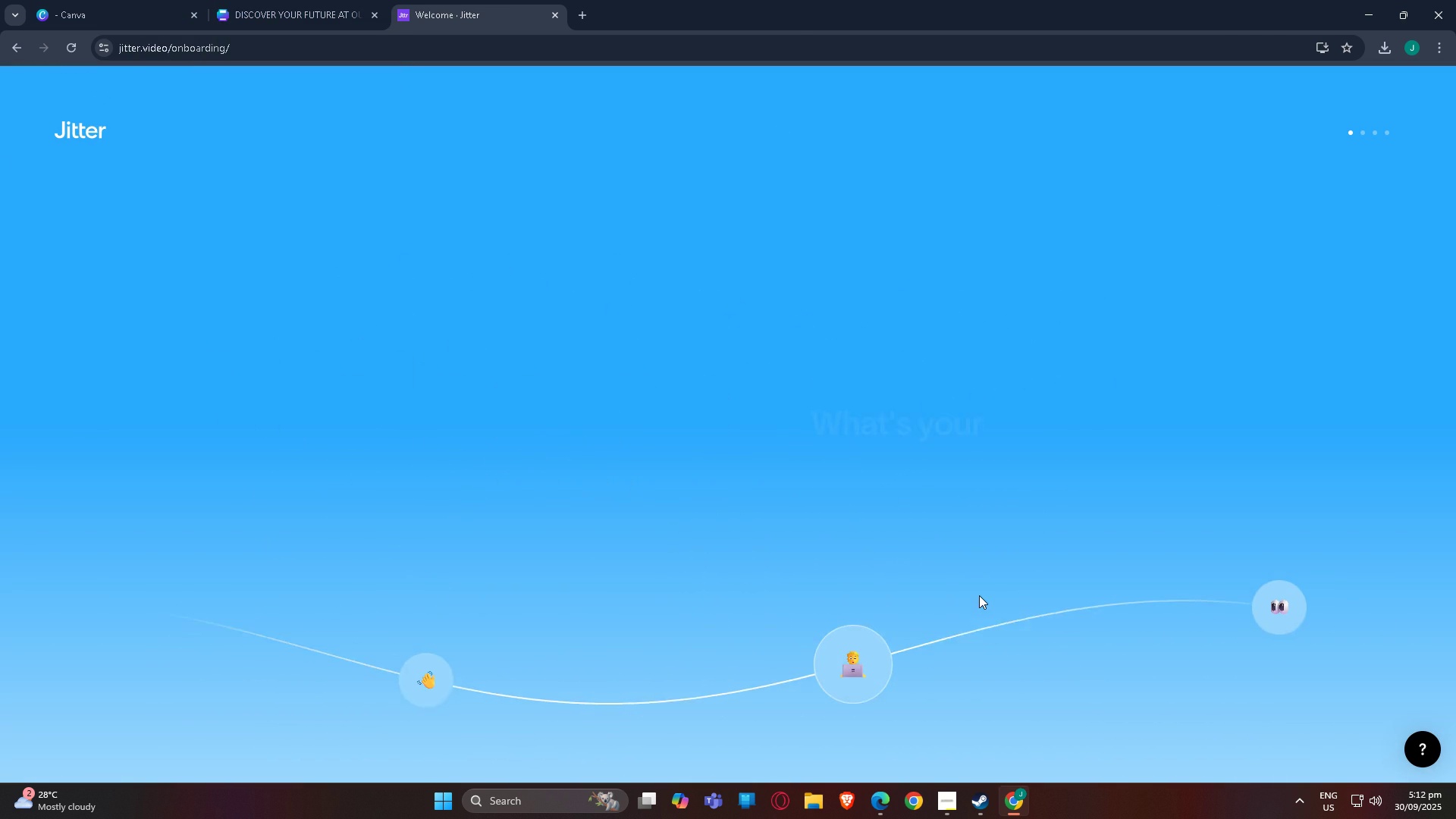 
wait(7.31)
 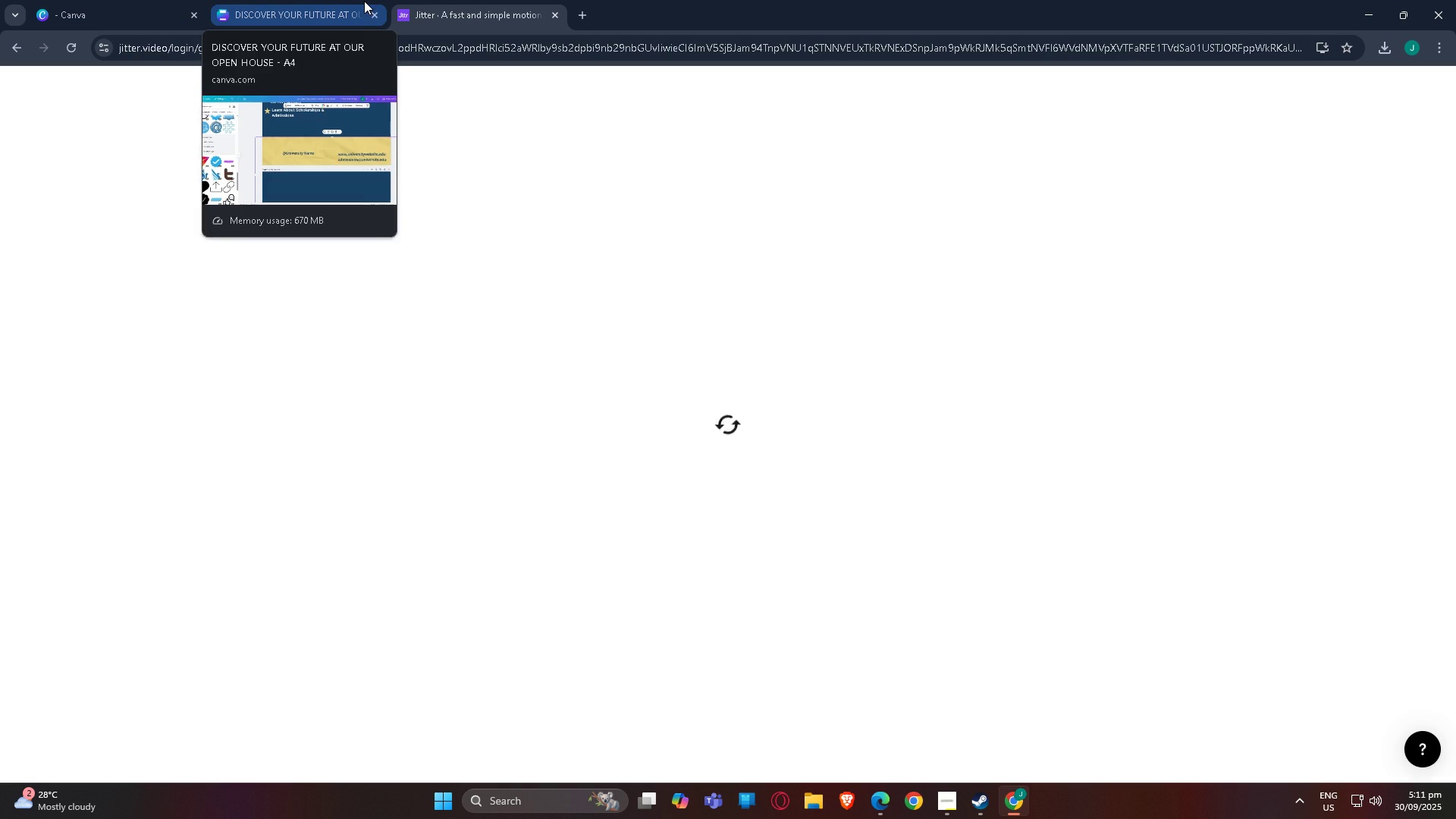 
left_click([736, 504])
 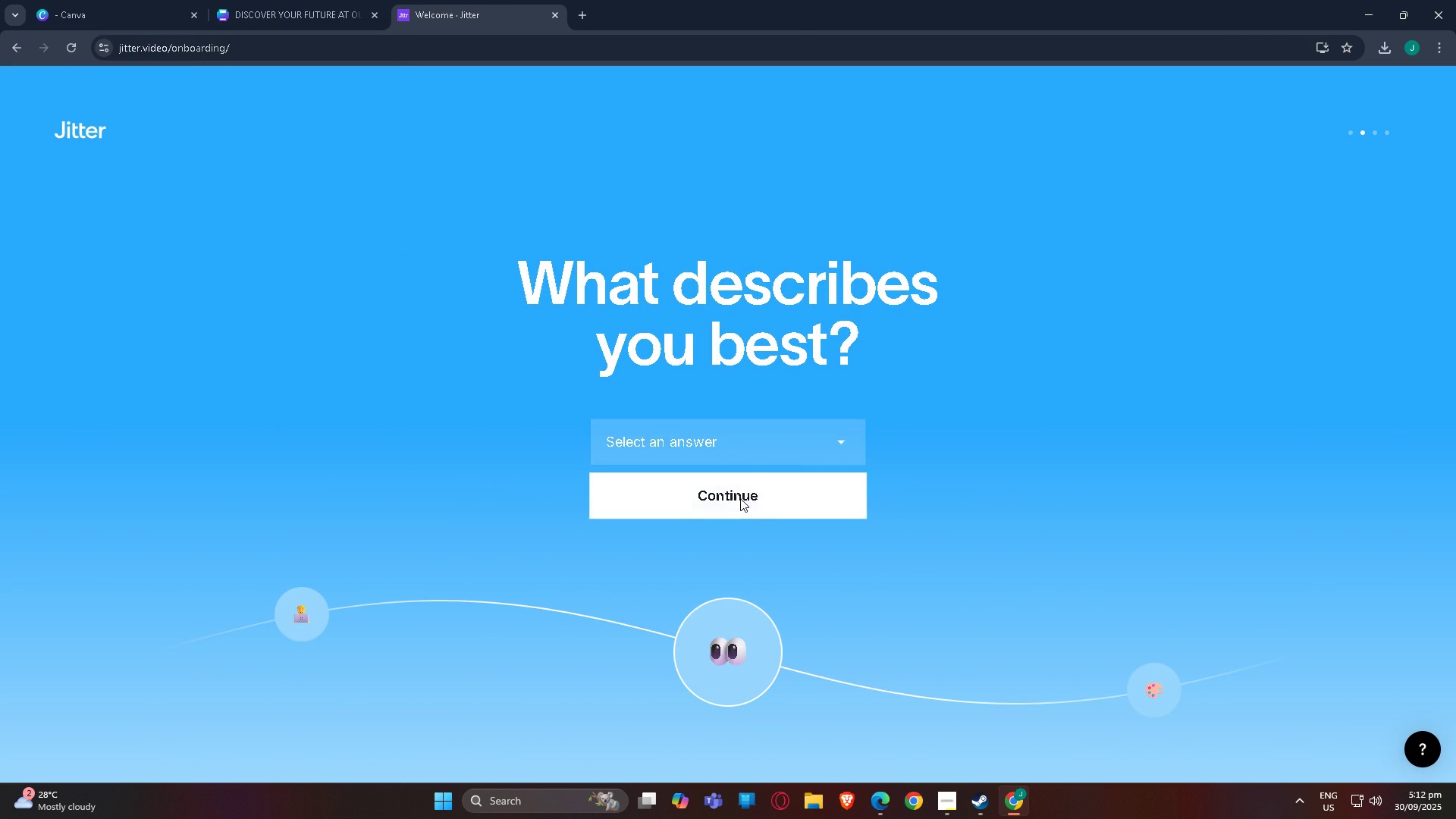 
left_click([739, 457])
 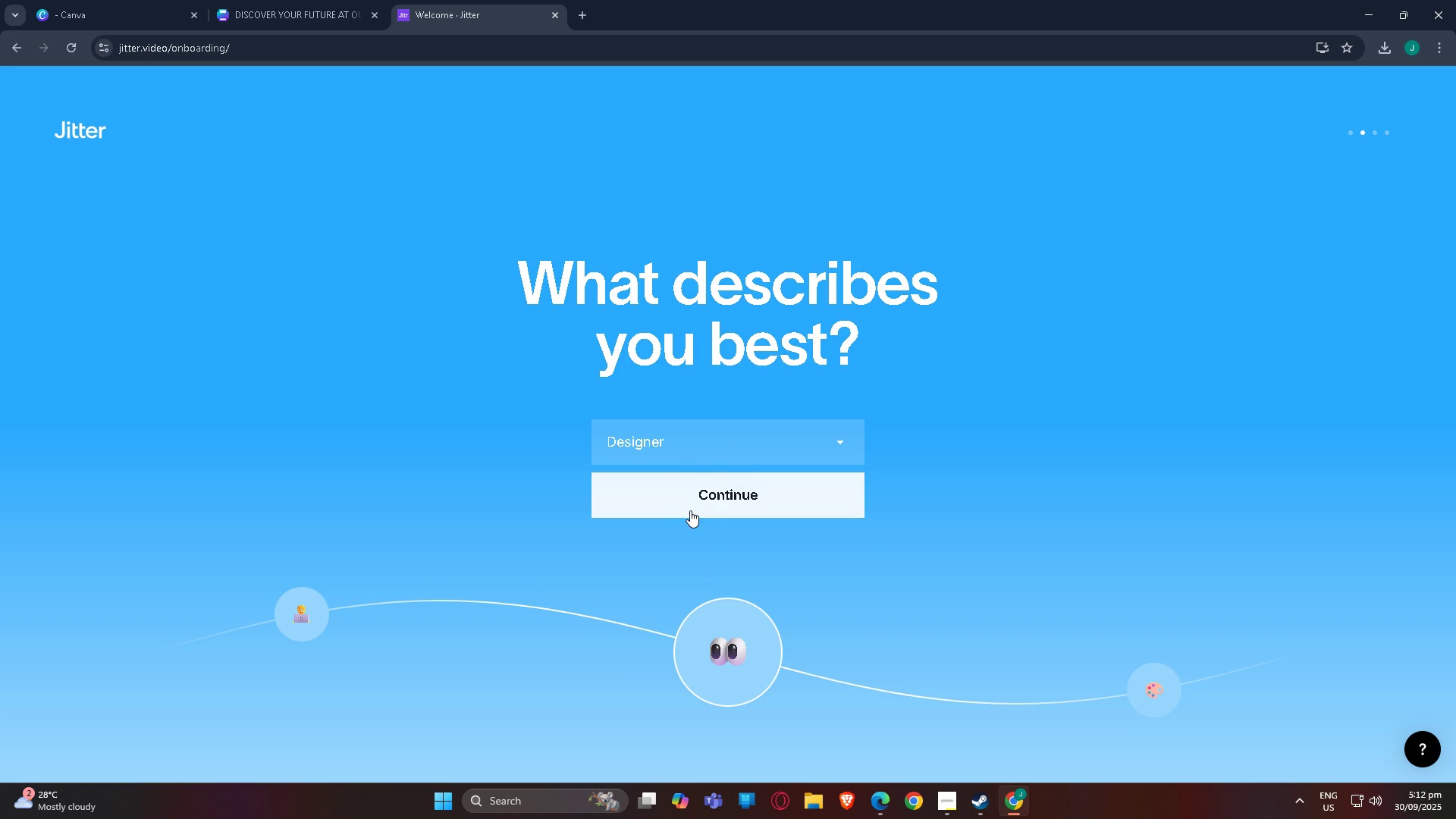 
double_click([714, 487])
 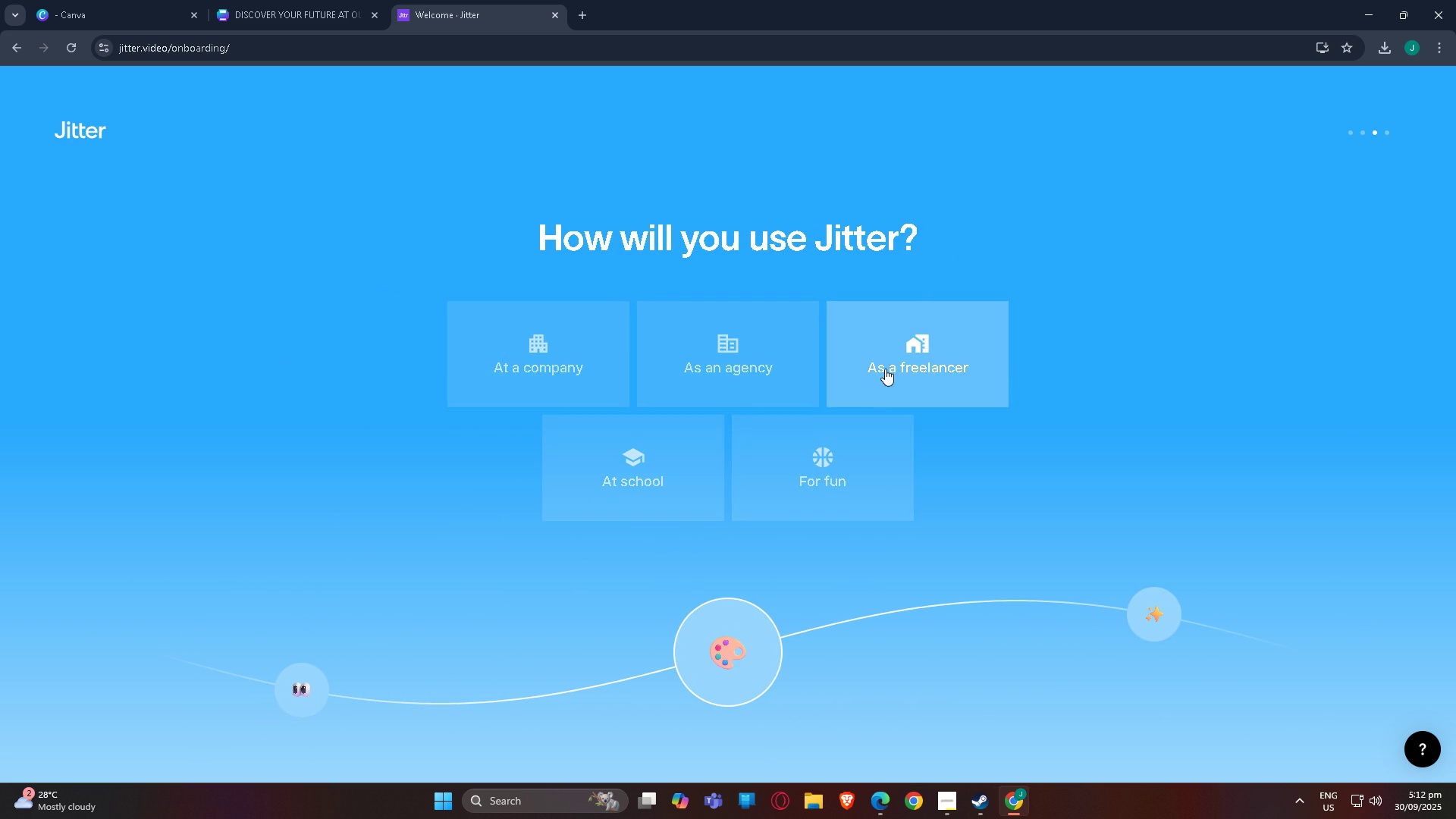 
left_click([873, 359])
 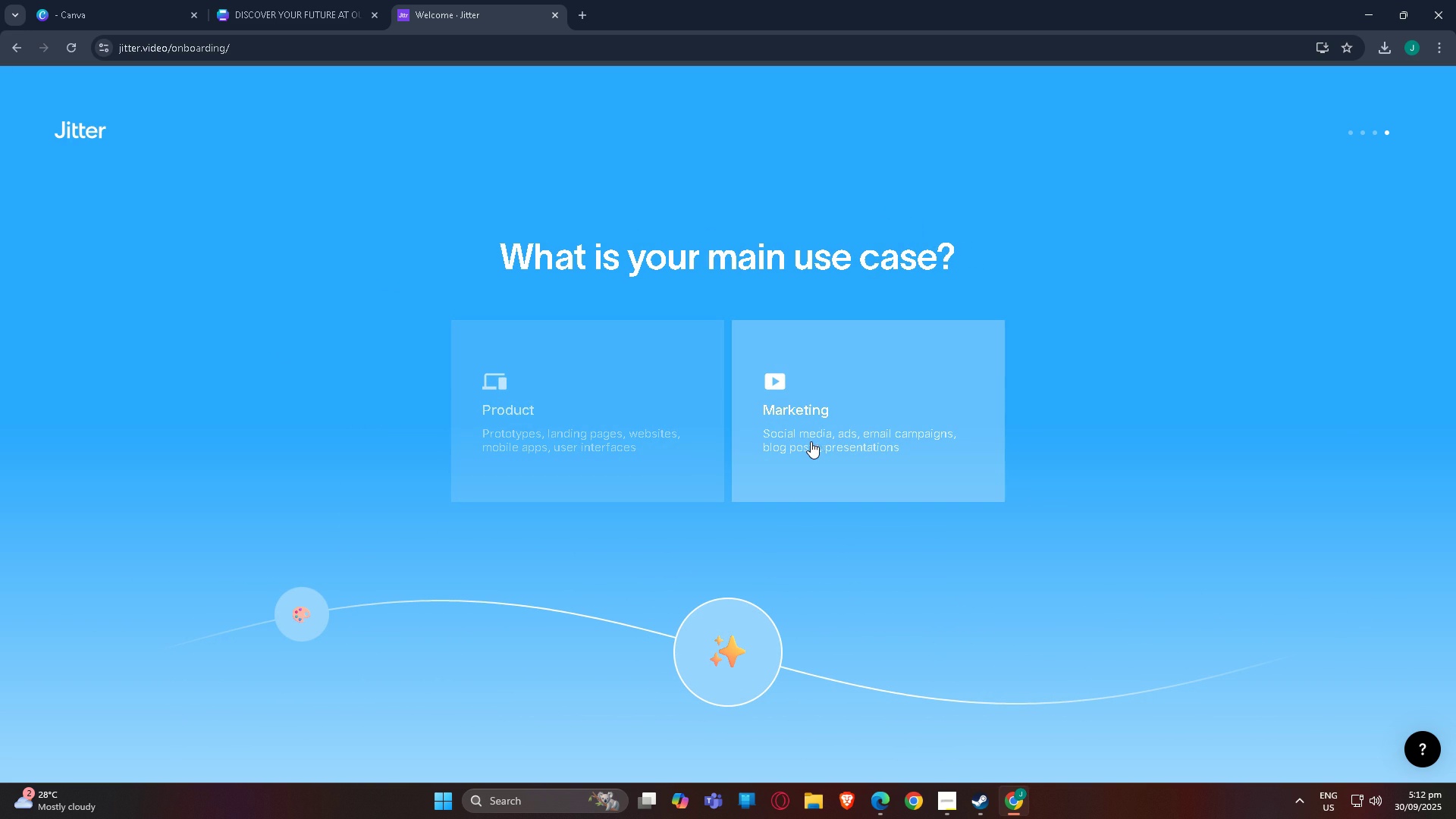 
wait(5.07)
 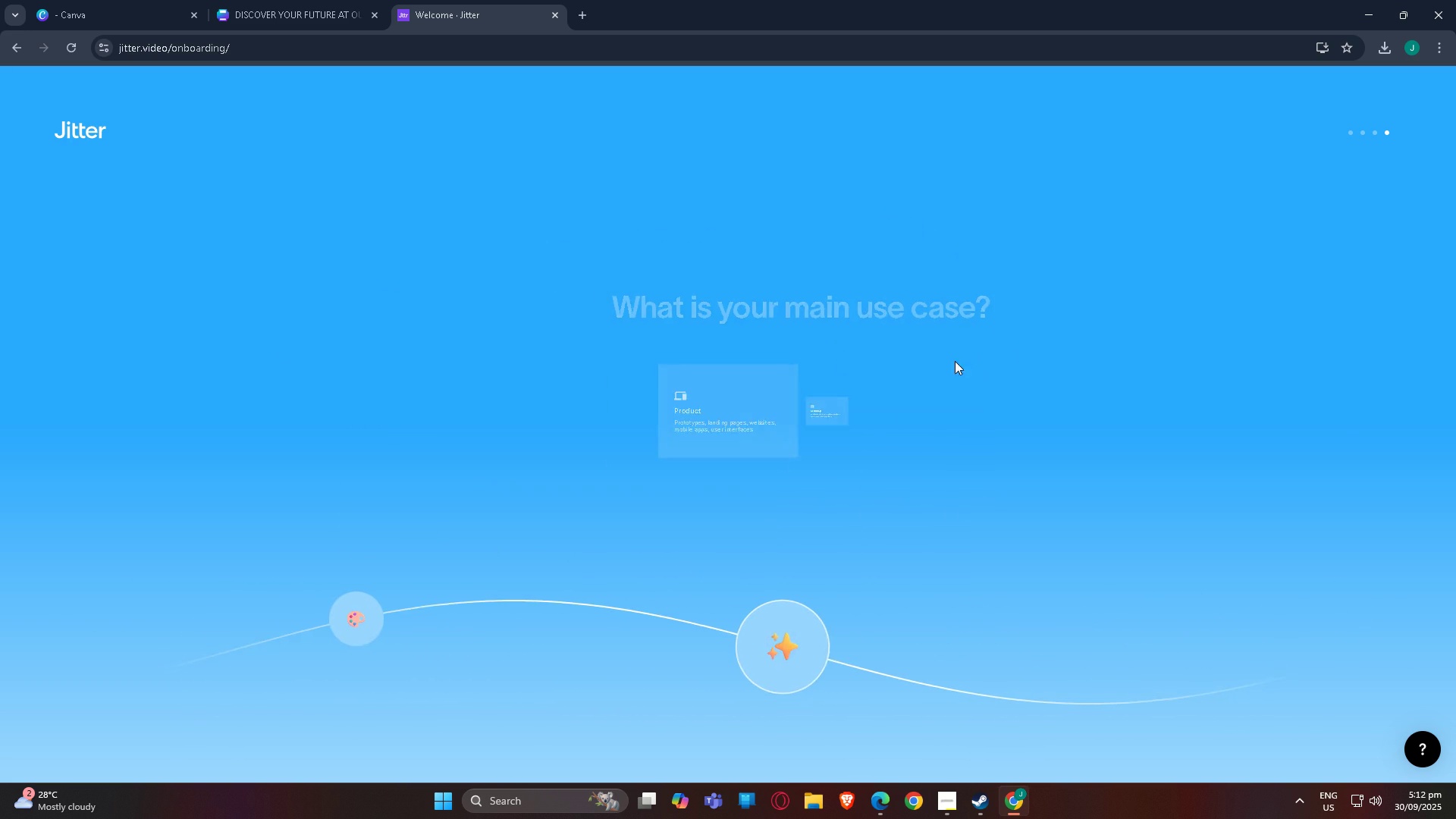 
left_click([661, 452])
 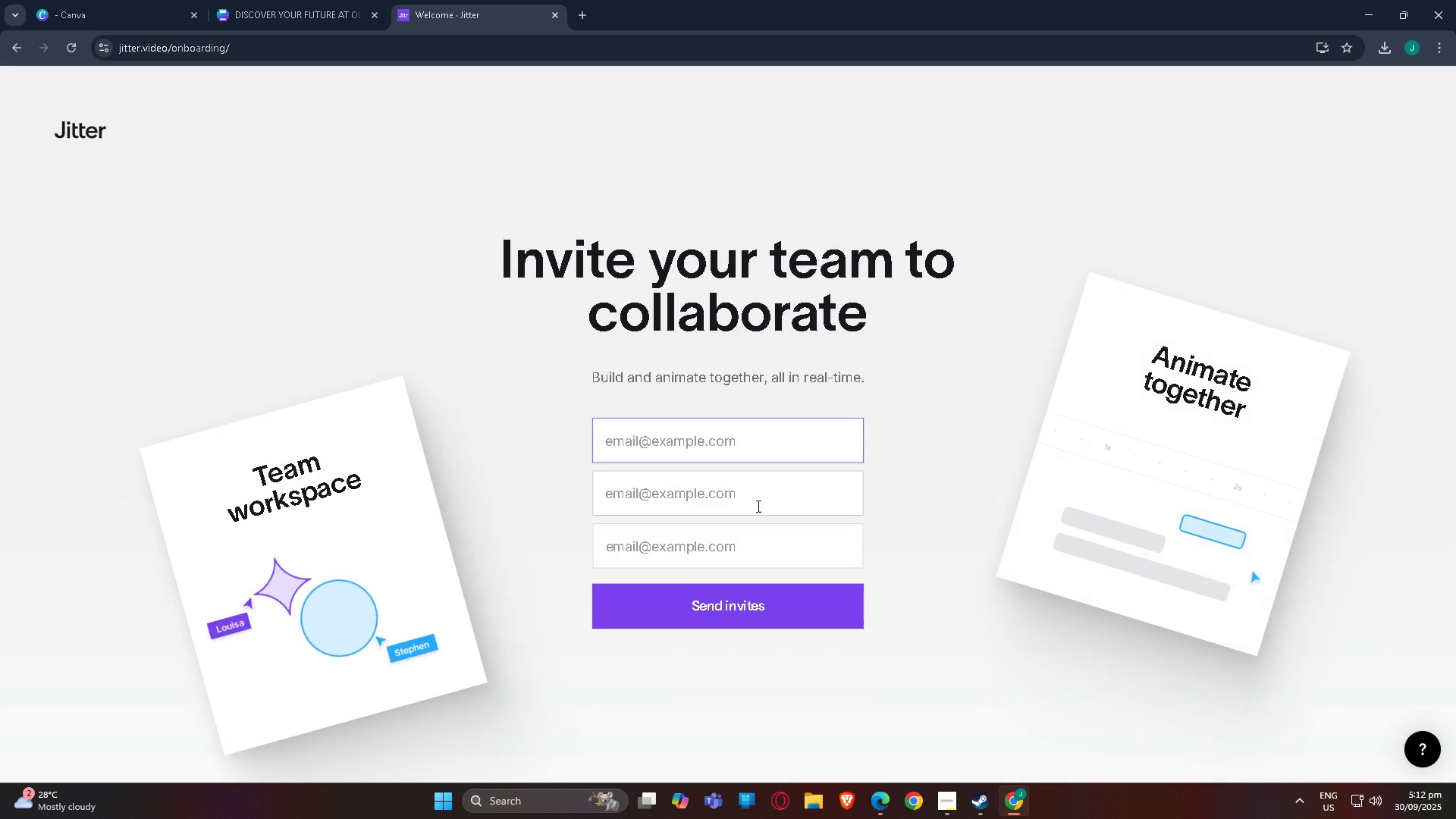 
scroll: coordinate [1070, 541], scroll_direction: down, amount: 5.0
 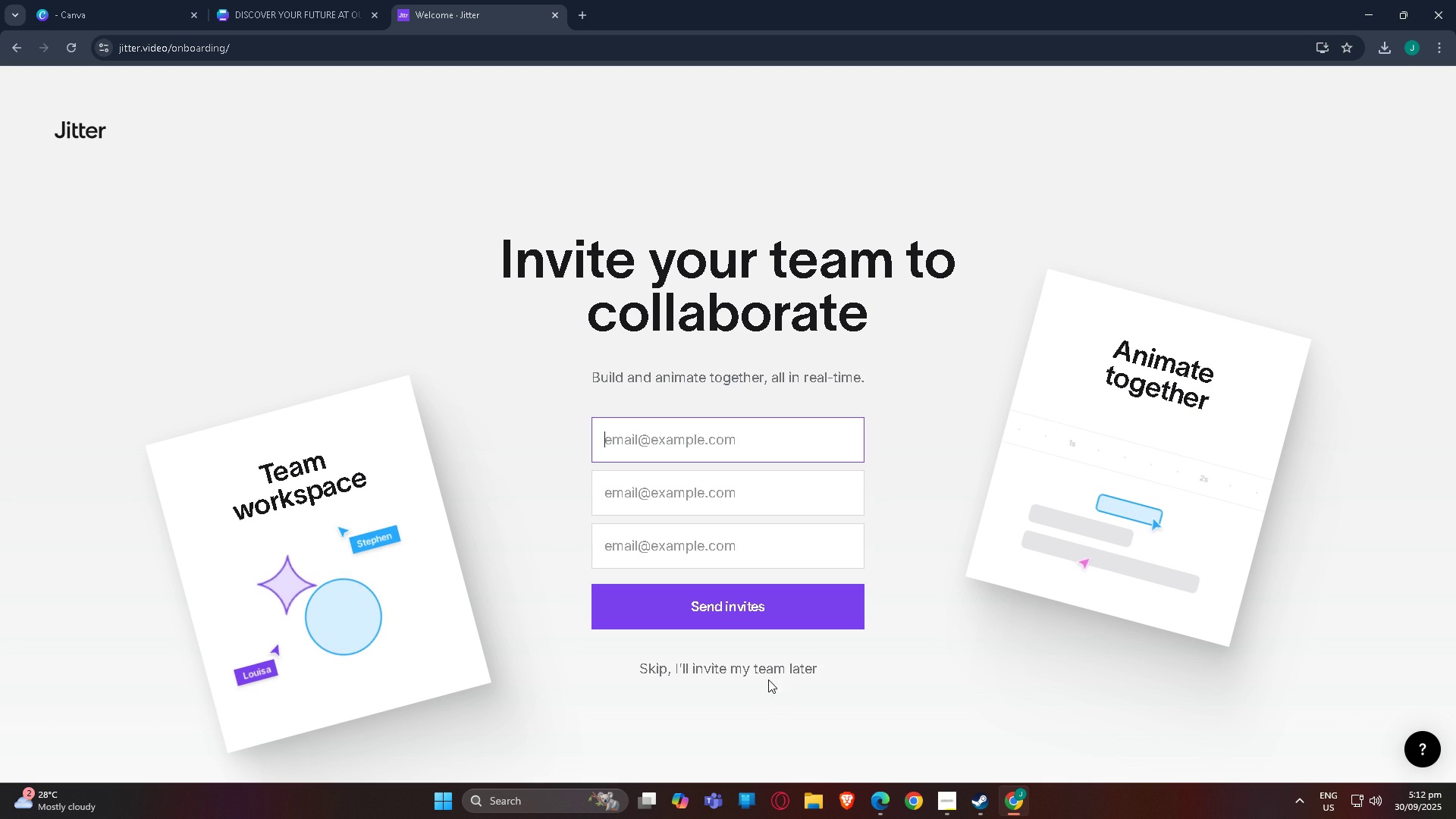 
double_click([766, 670])
 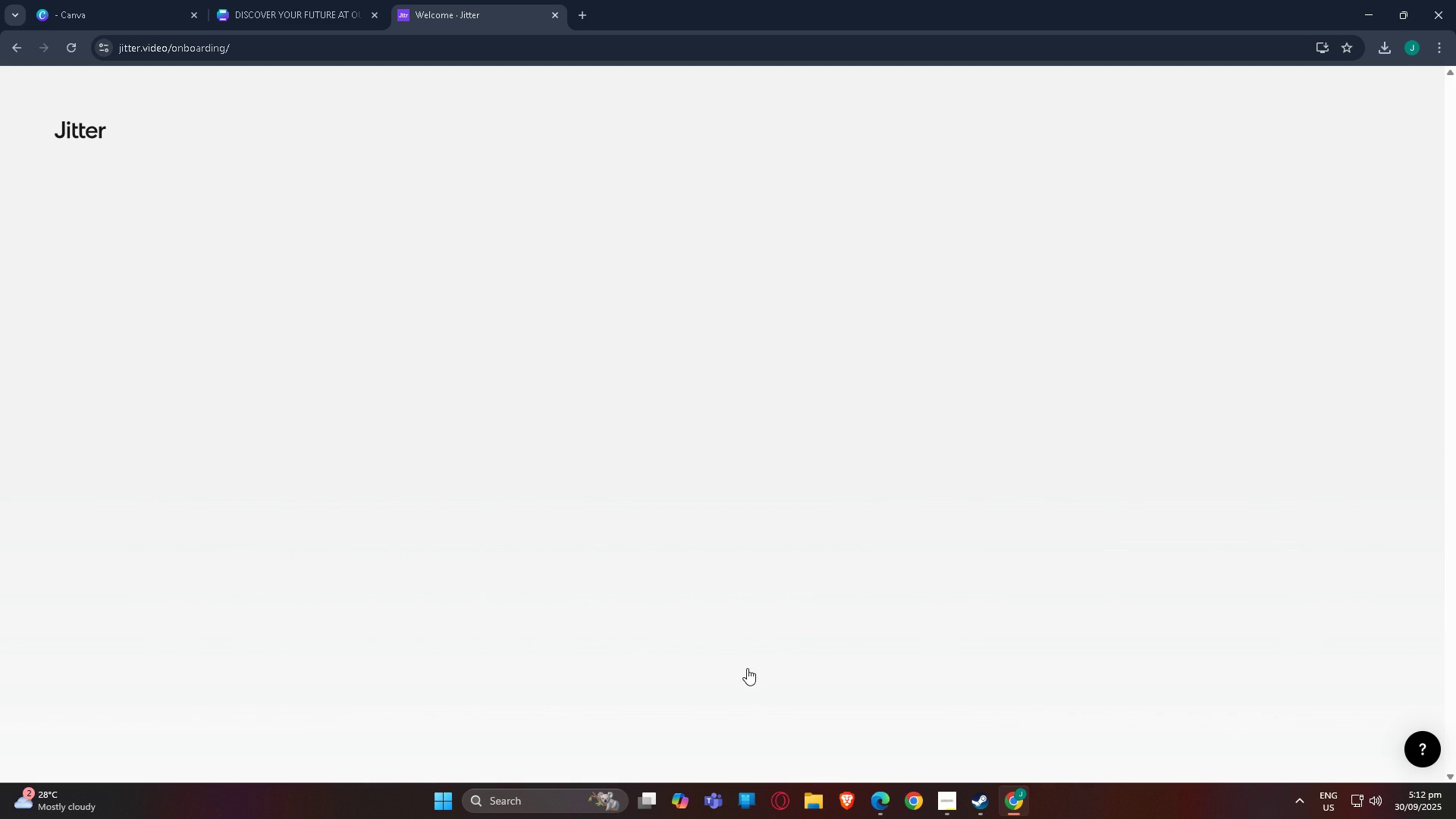 
scroll: coordinate [678, 439], scroll_direction: up, amount: 1.0
 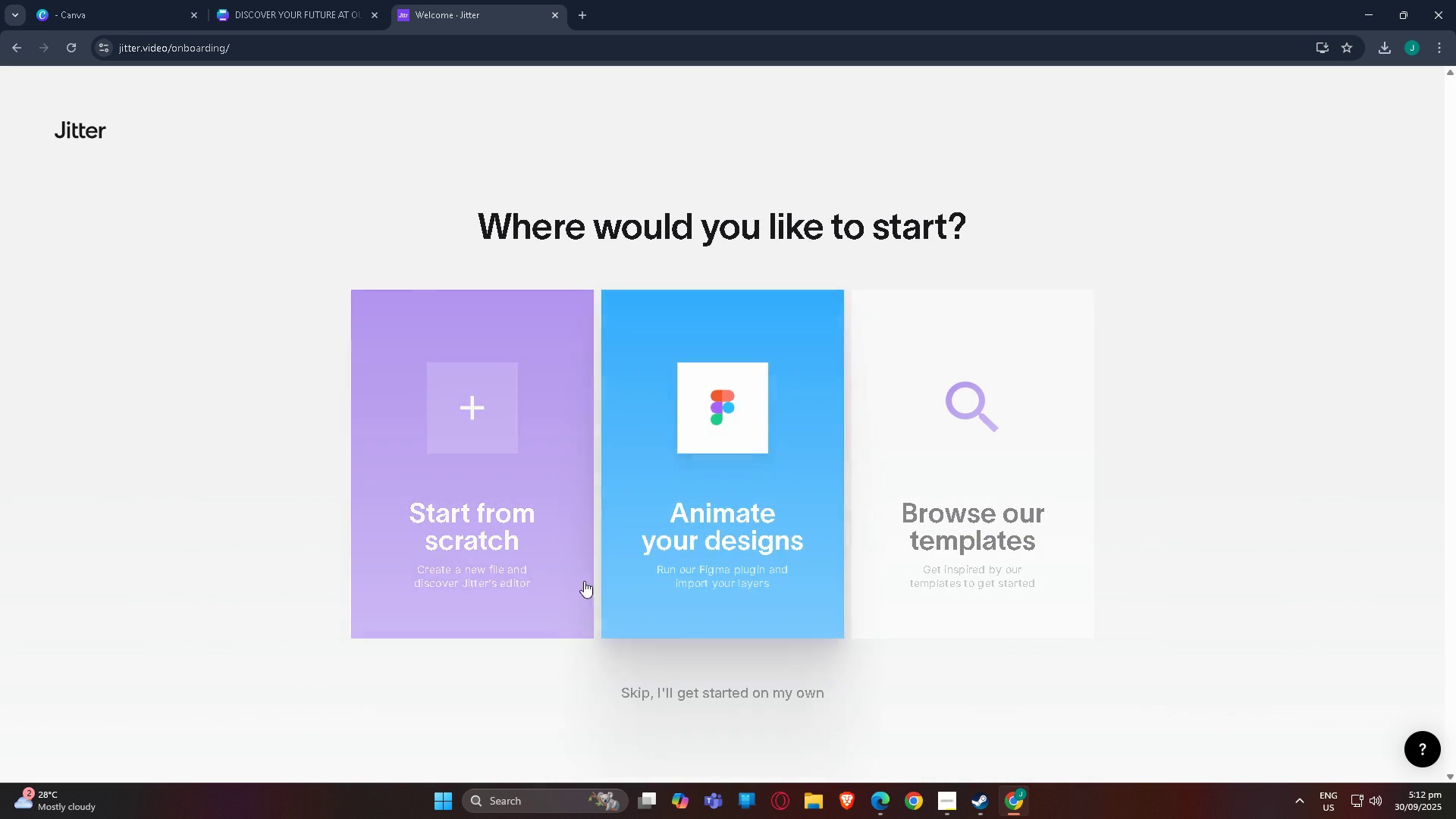 
left_click([449, 550])
 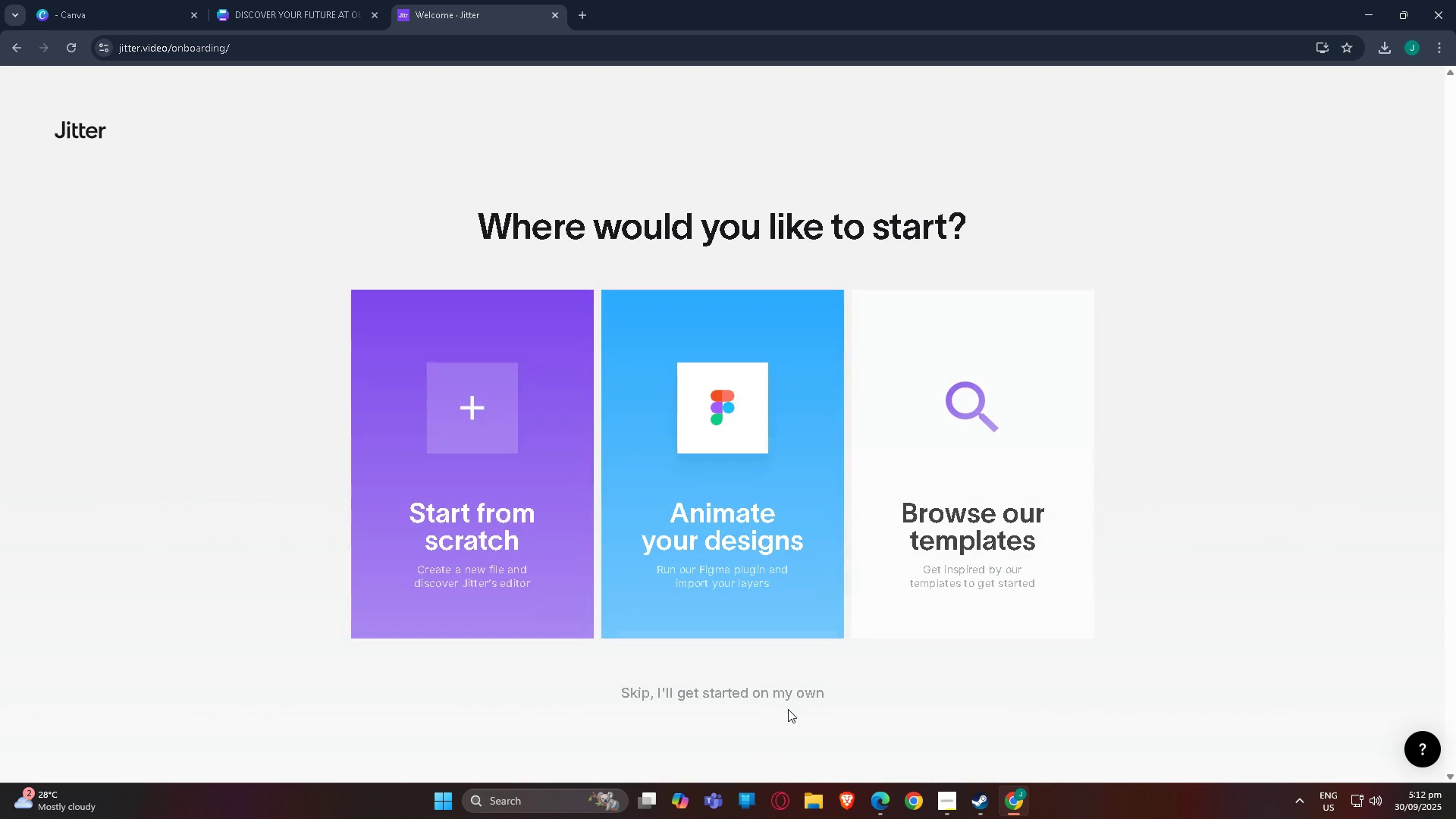 
left_click([779, 696])
 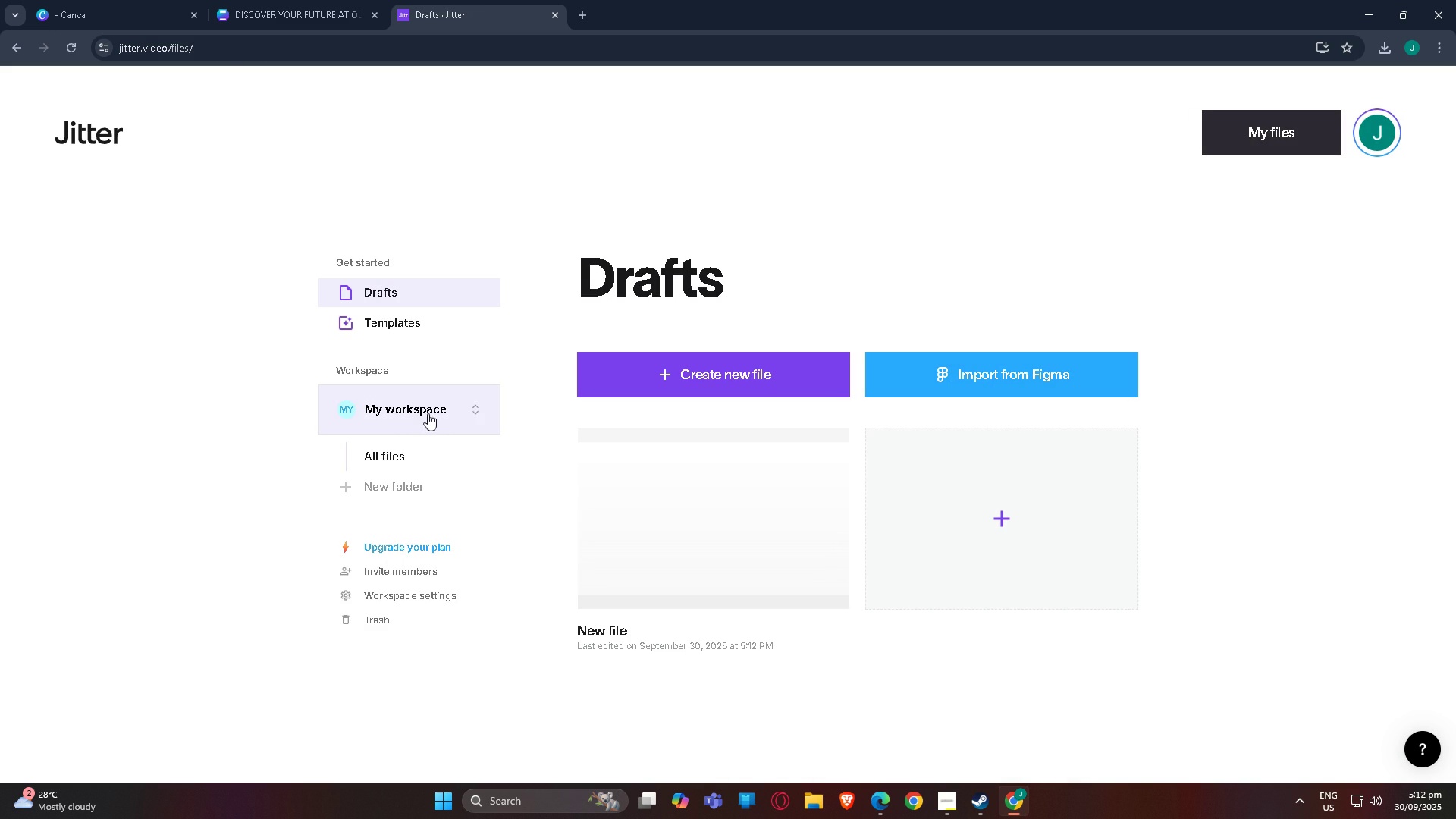 
wait(5.6)
 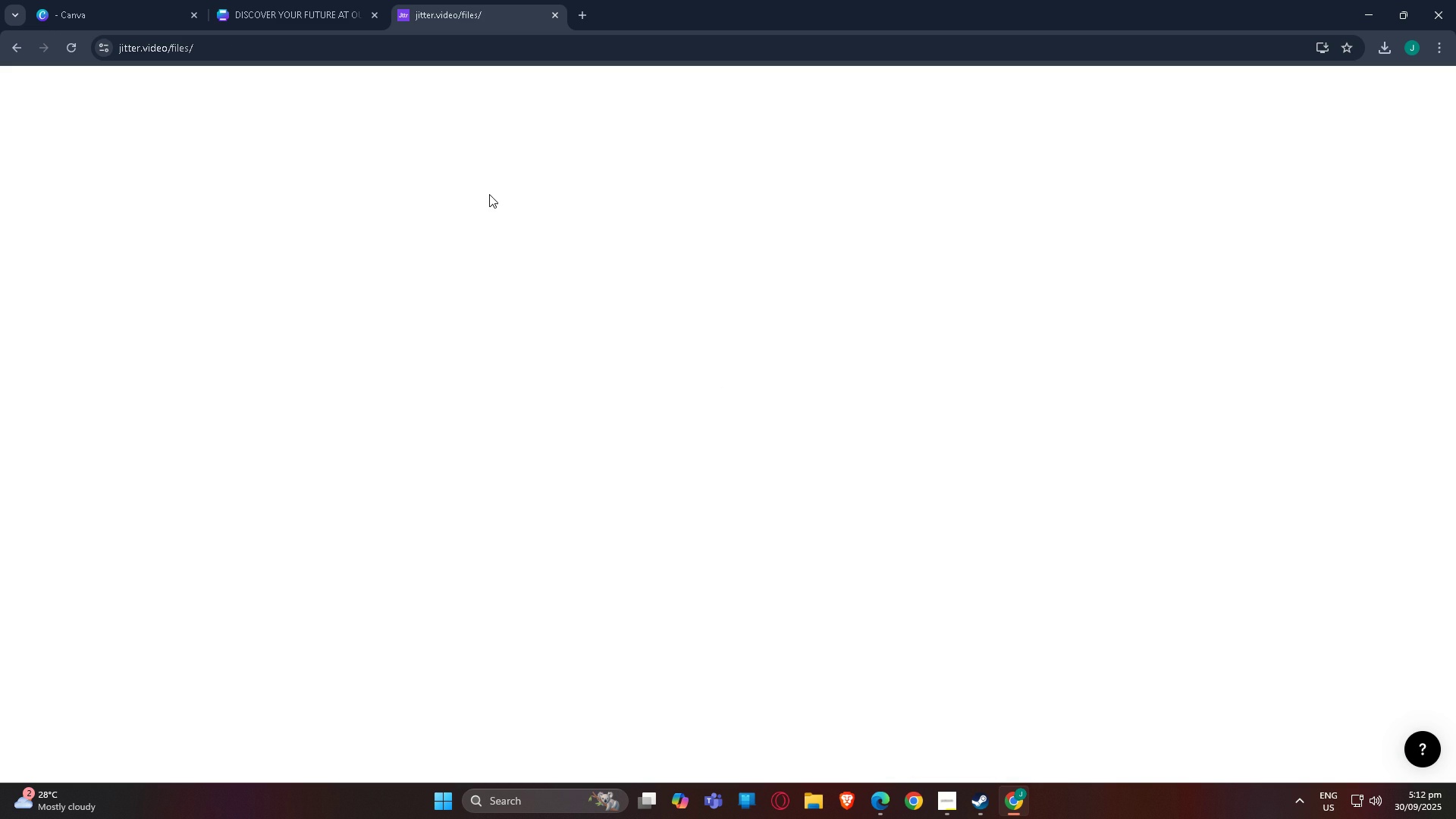 
left_click([392, 331])
 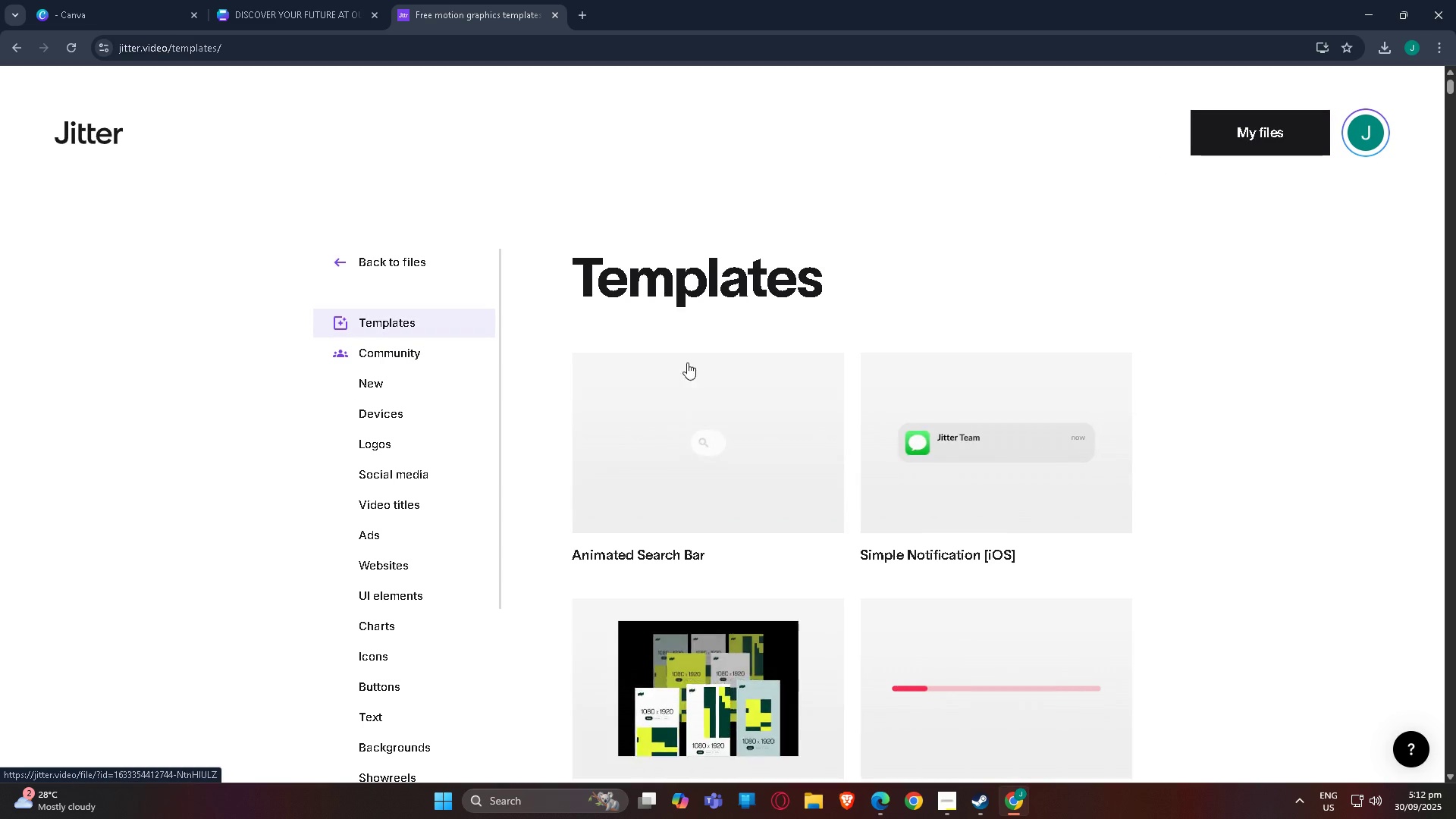 
scroll: coordinate [731, 438], scroll_direction: up, amount: 4.0
 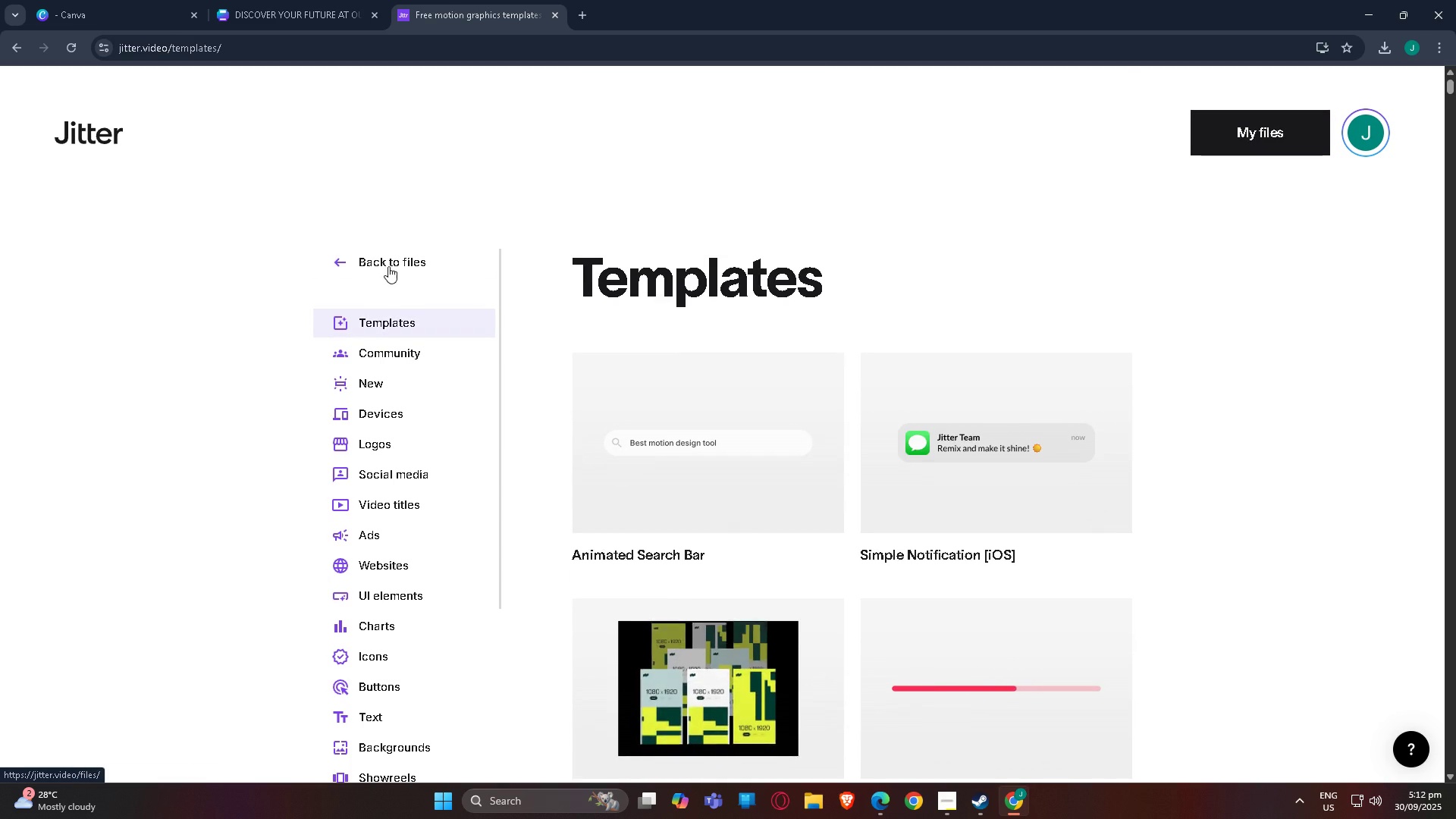 
scroll: coordinate [411, 493], scroll_direction: down, amount: 28.0
 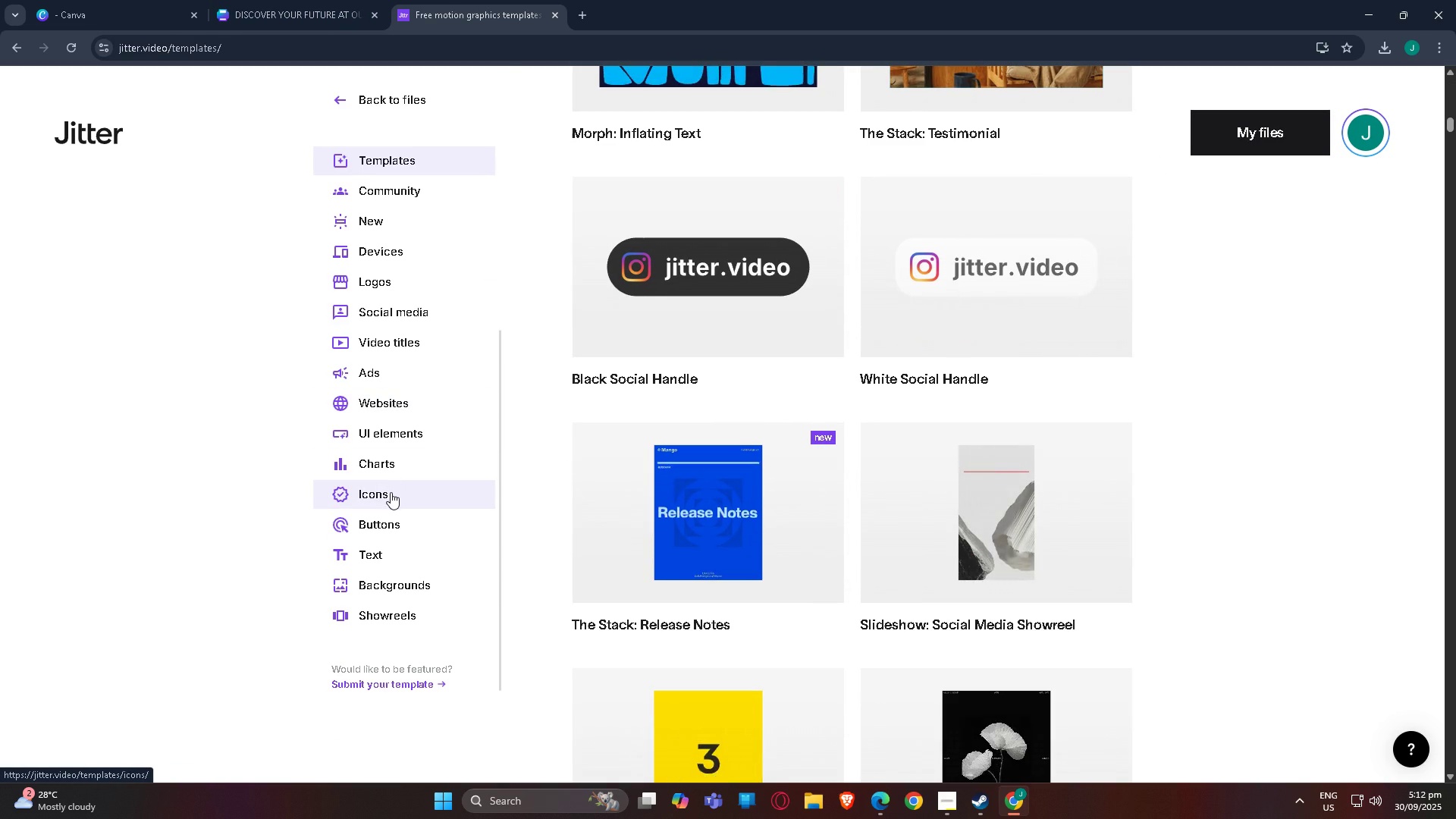 
left_click([391, 492])
 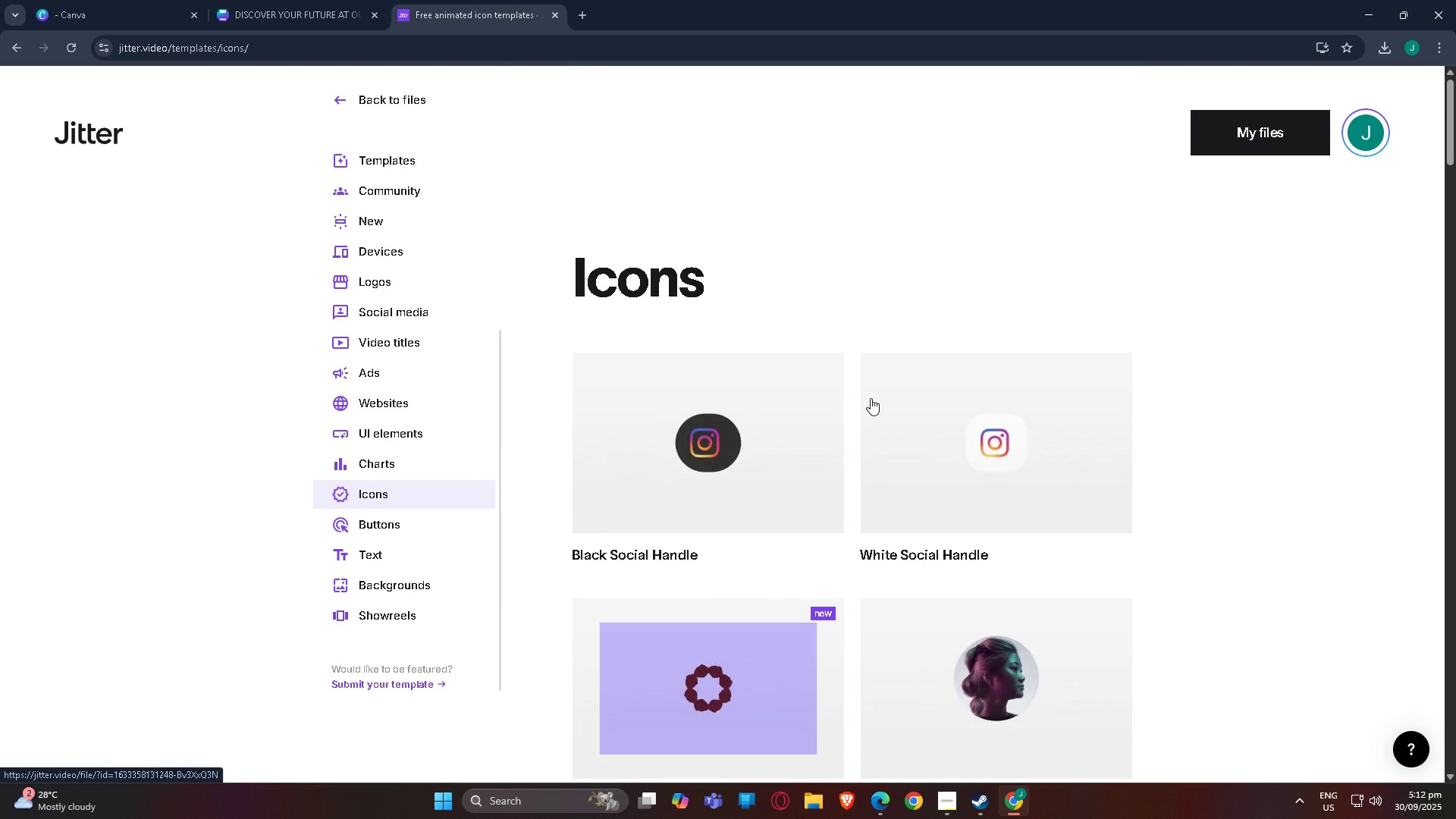 
scroll: coordinate [860, 426], scroll_direction: down, amount: 7.0
 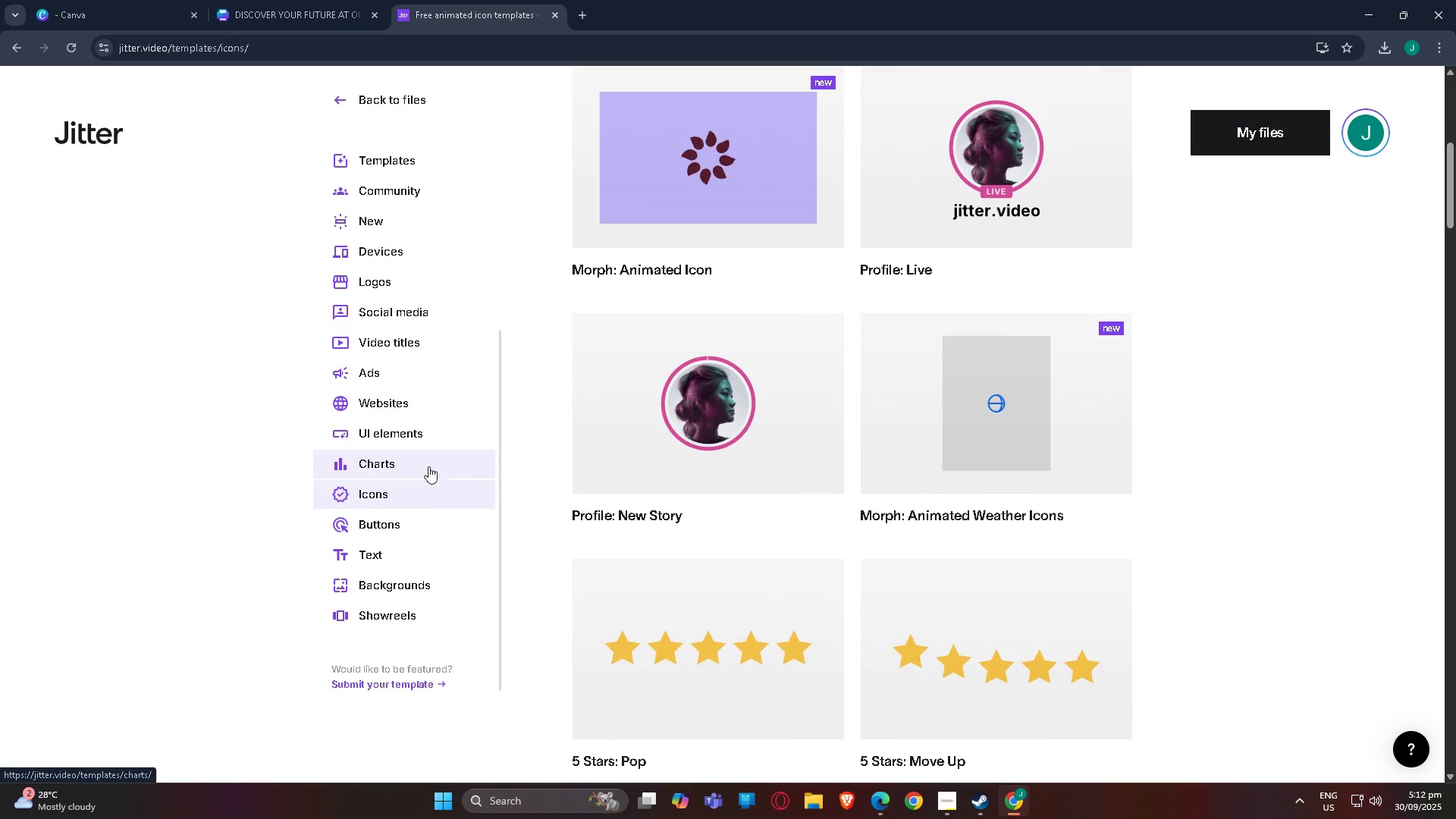 
left_click([411, 471])
 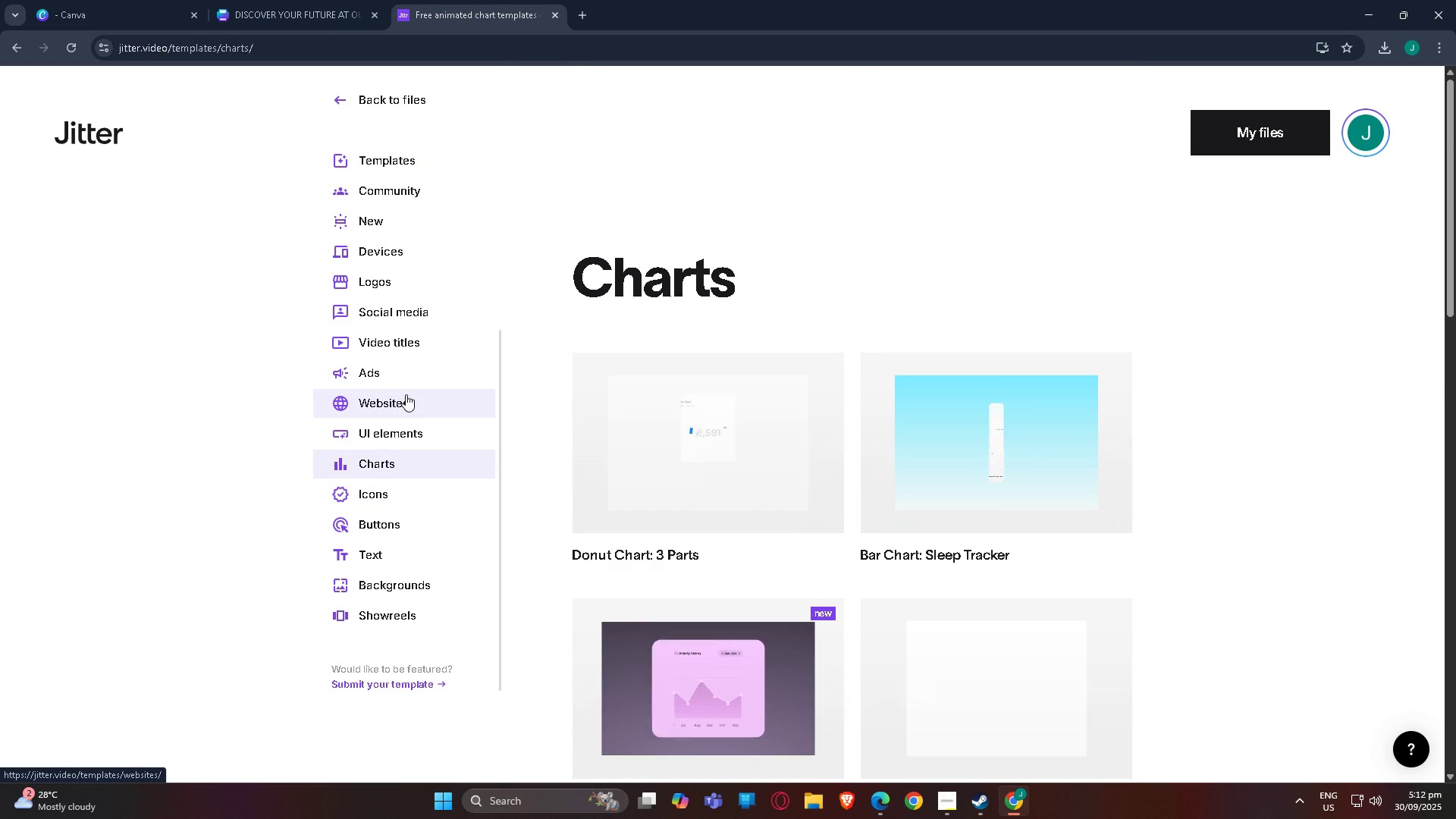 
left_click([406, 394])
 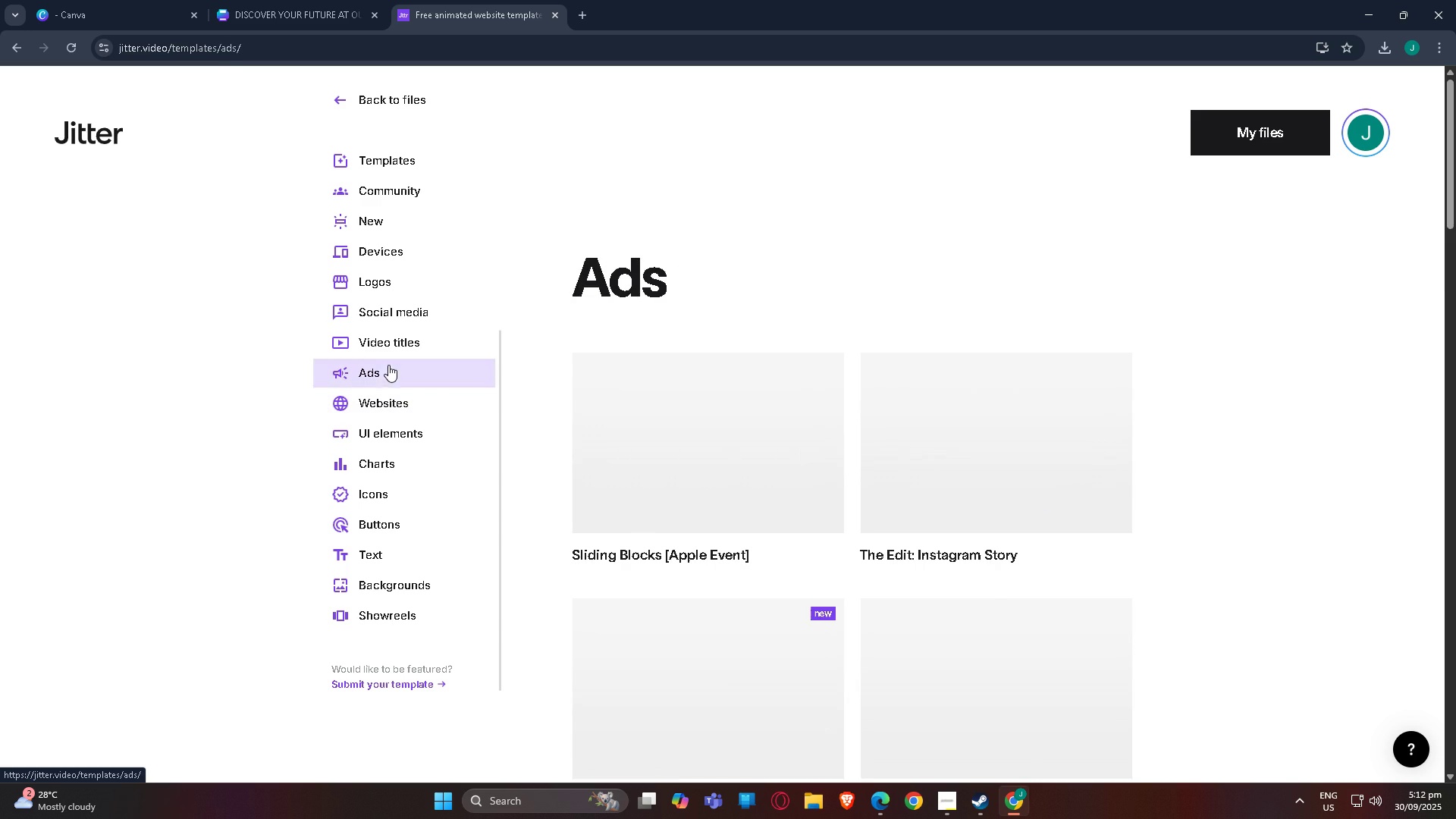 
double_click([391, 348])
 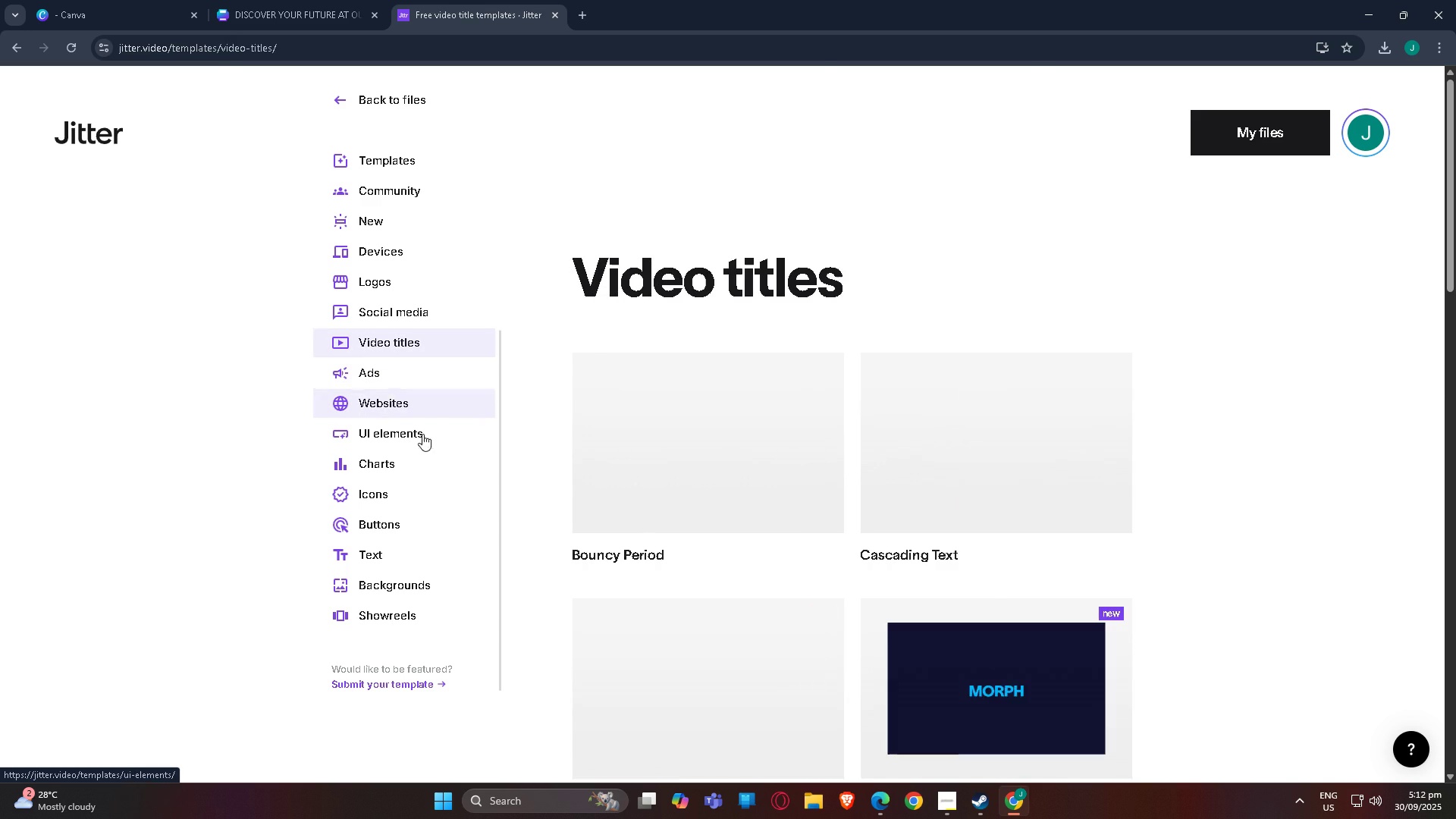 
scroll: coordinate [424, 442], scroll_direction: down, amount: 3.0
 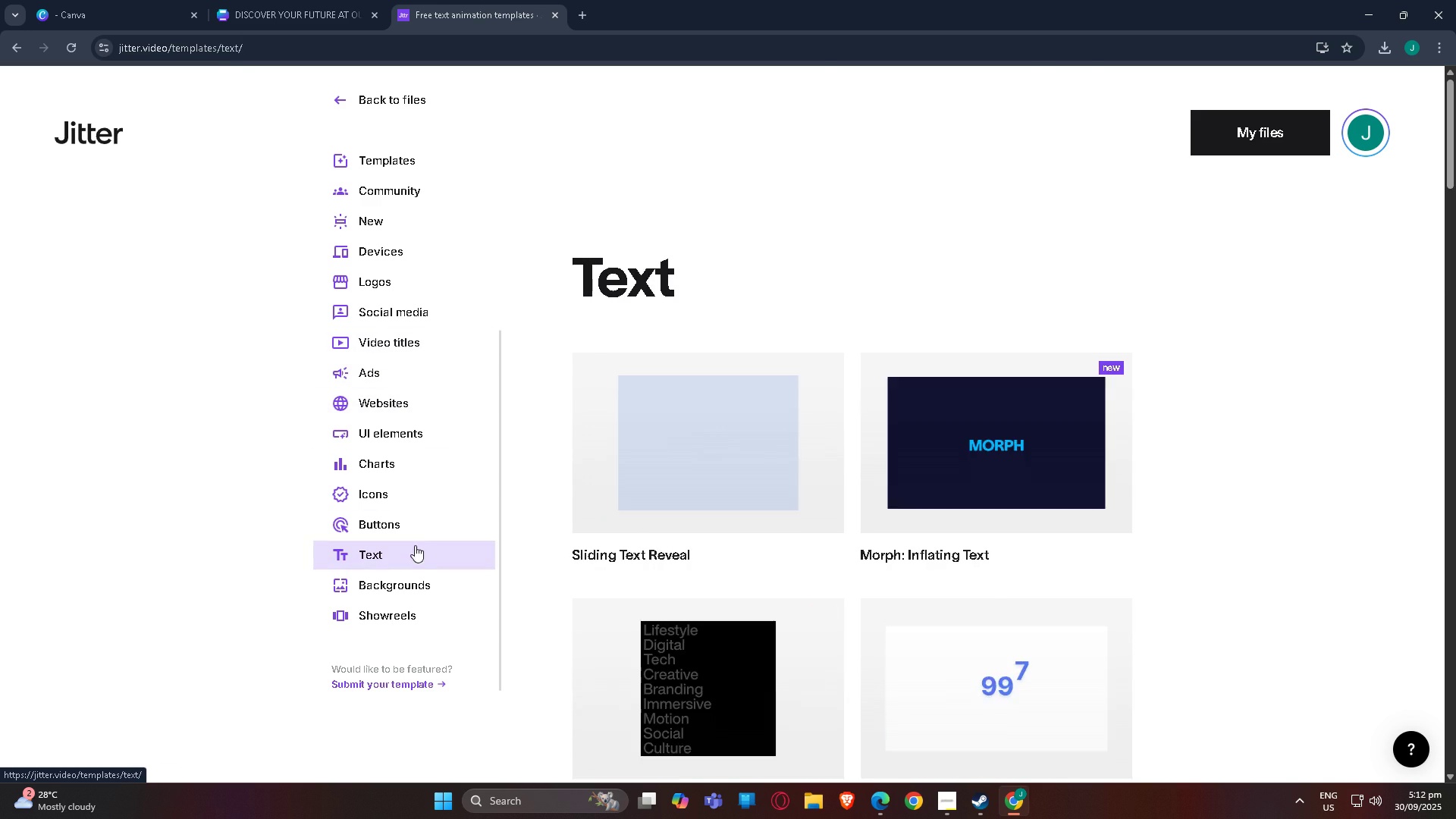 
double_click([408, 527])
 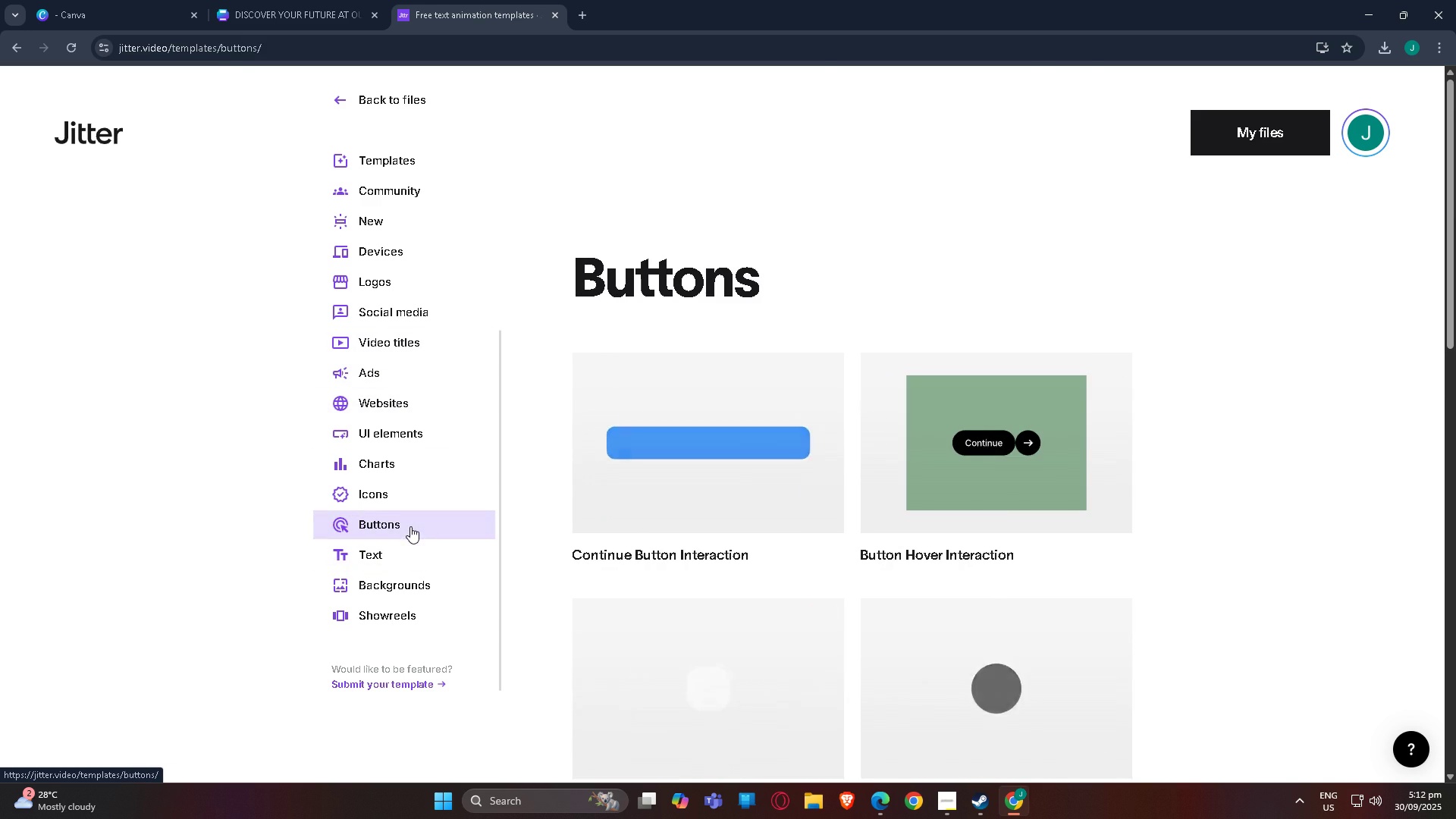 
scroll: coordinate [656, 576], scroll_direction: down, amount: 17.0
 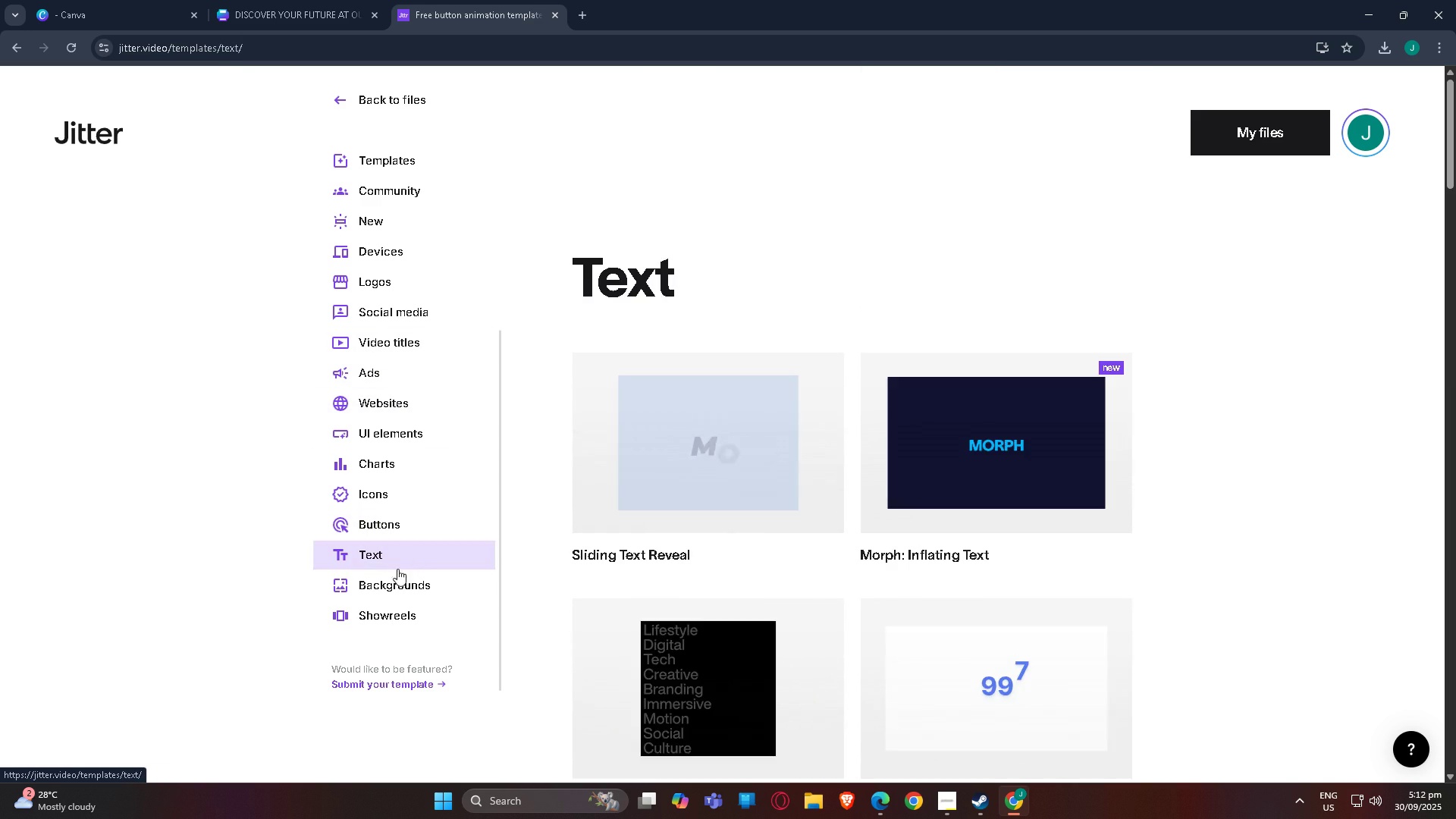 
double_click([397, 579])
 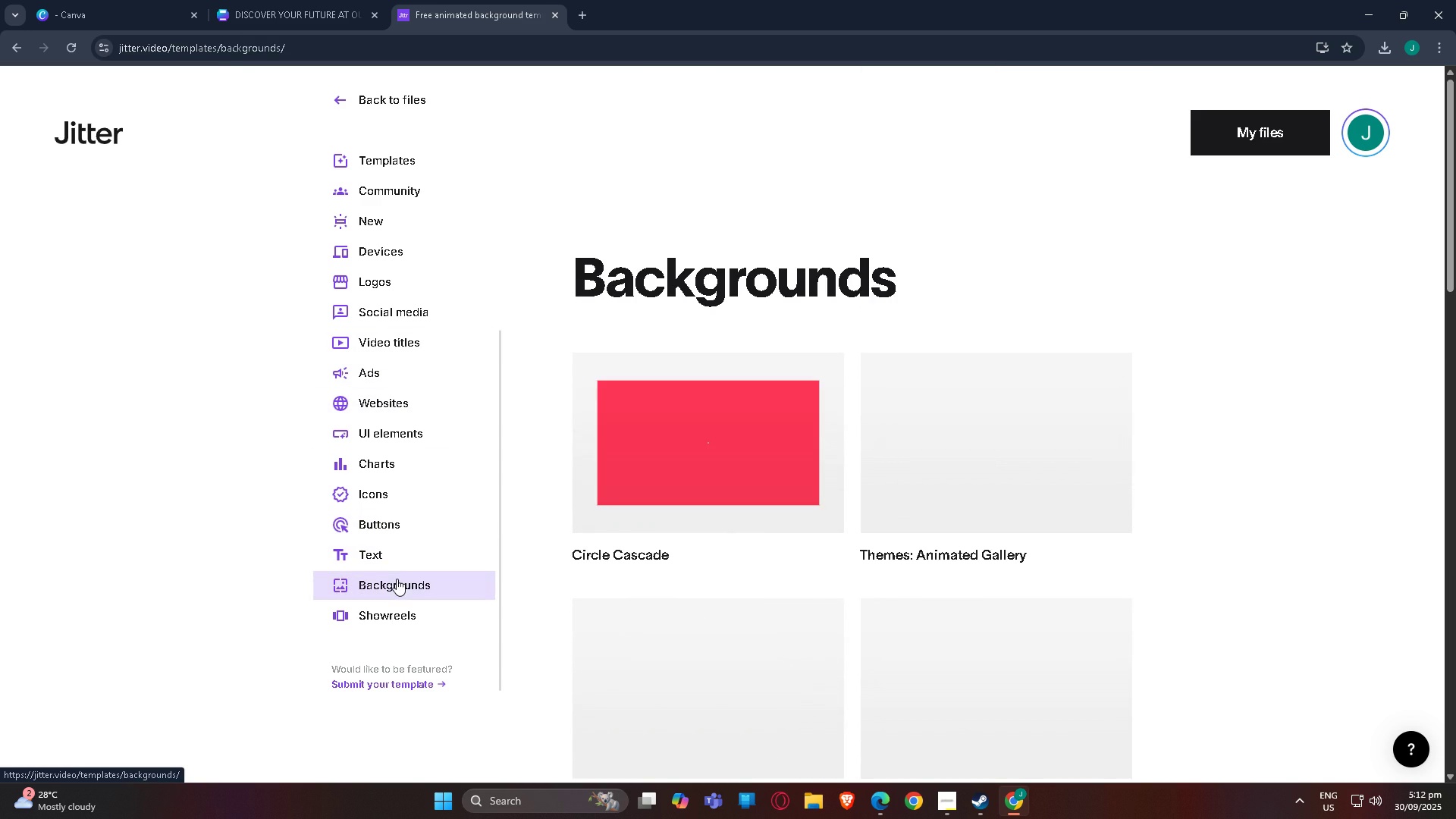 
scroll: coordinate [397, 579], scroll_direction: down, amount: 4.0
 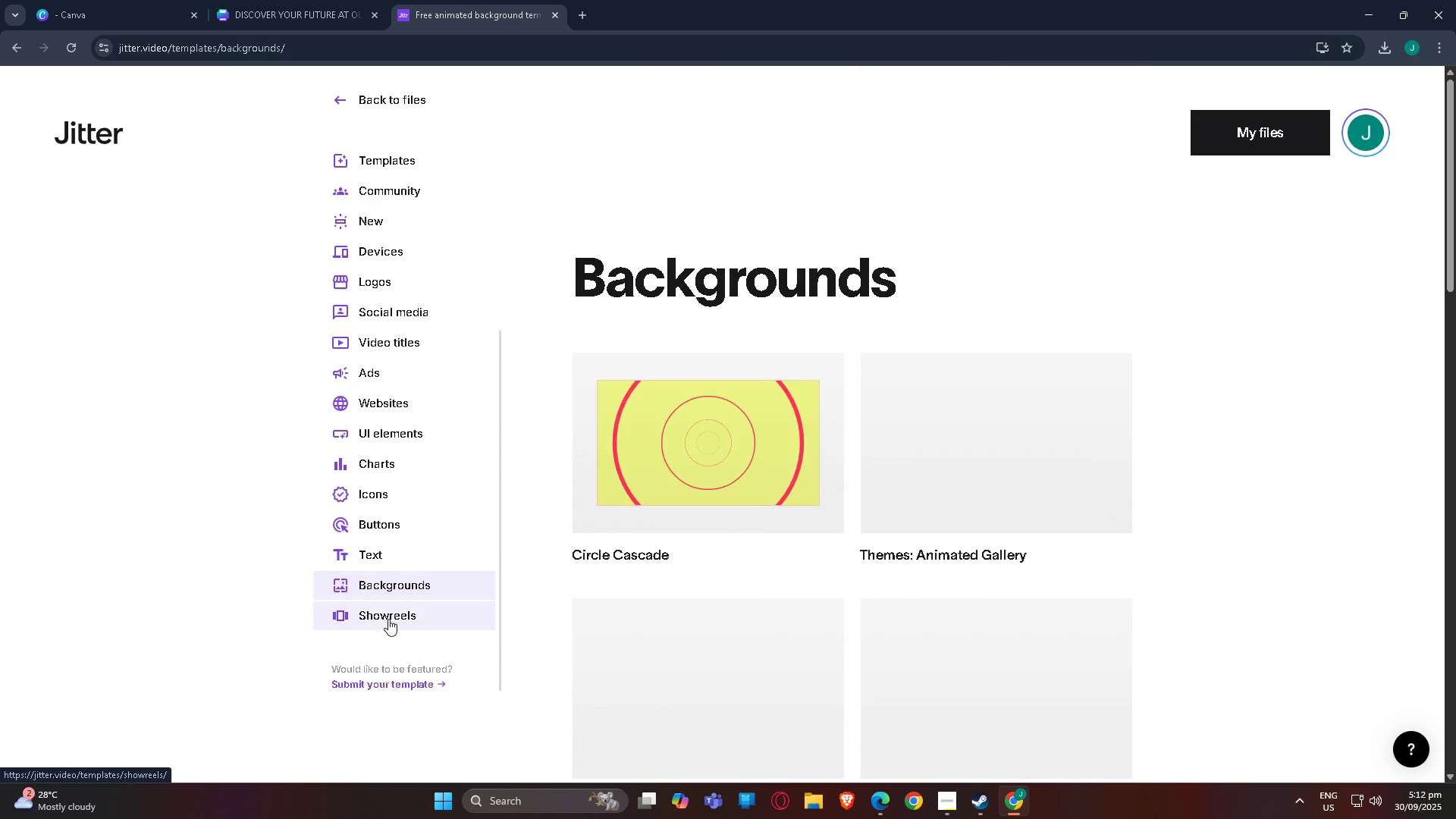 
scroll: coordinate [370, 394], scroll_direction: up, amount: 7.0
 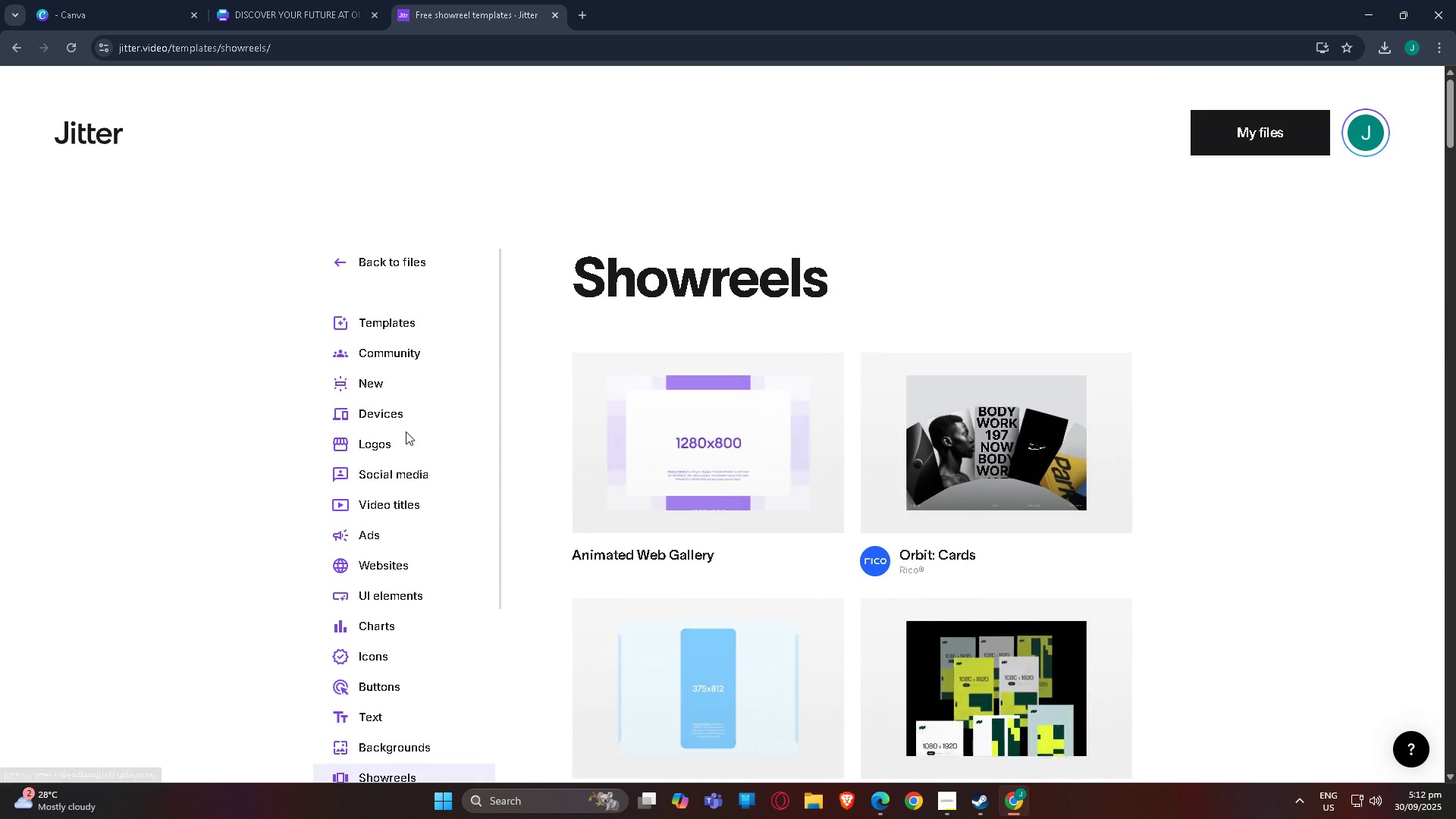 
left_click([401, 450])
 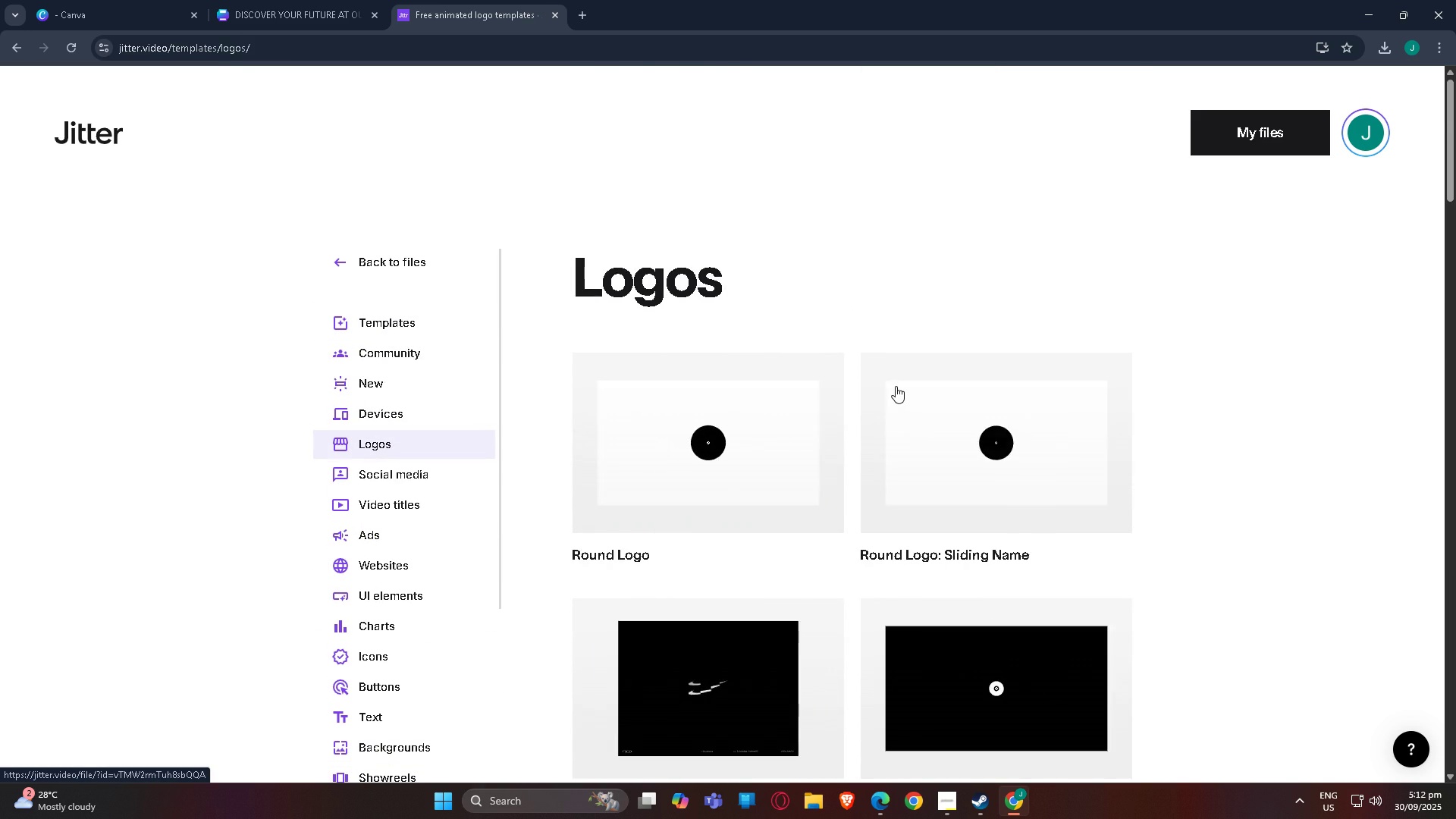 
scroll: coordinate [884, 398], scroll_direction: down, amount: 30.0
 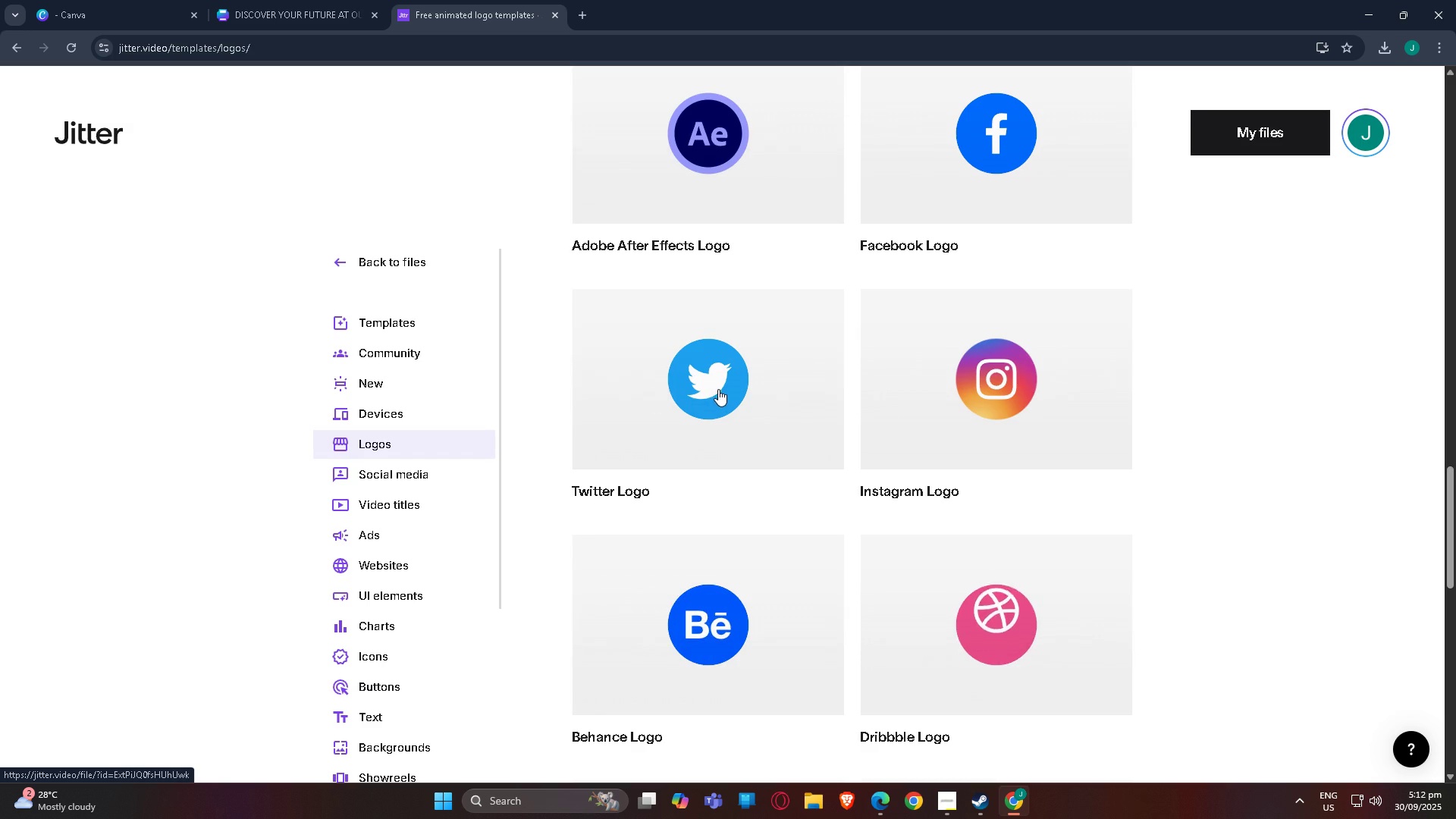 
left_click([718, 389])
 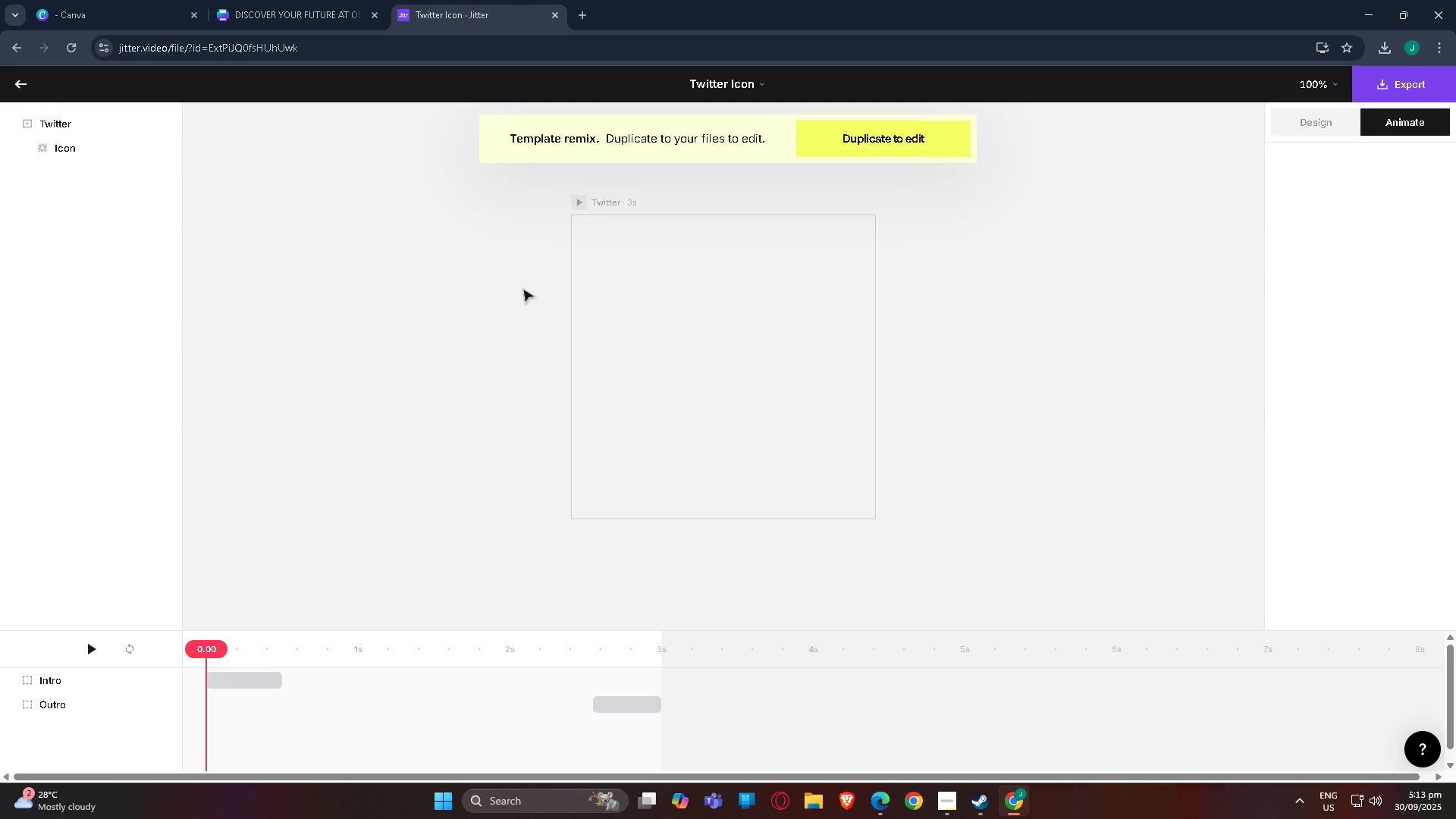 
key(Space)
 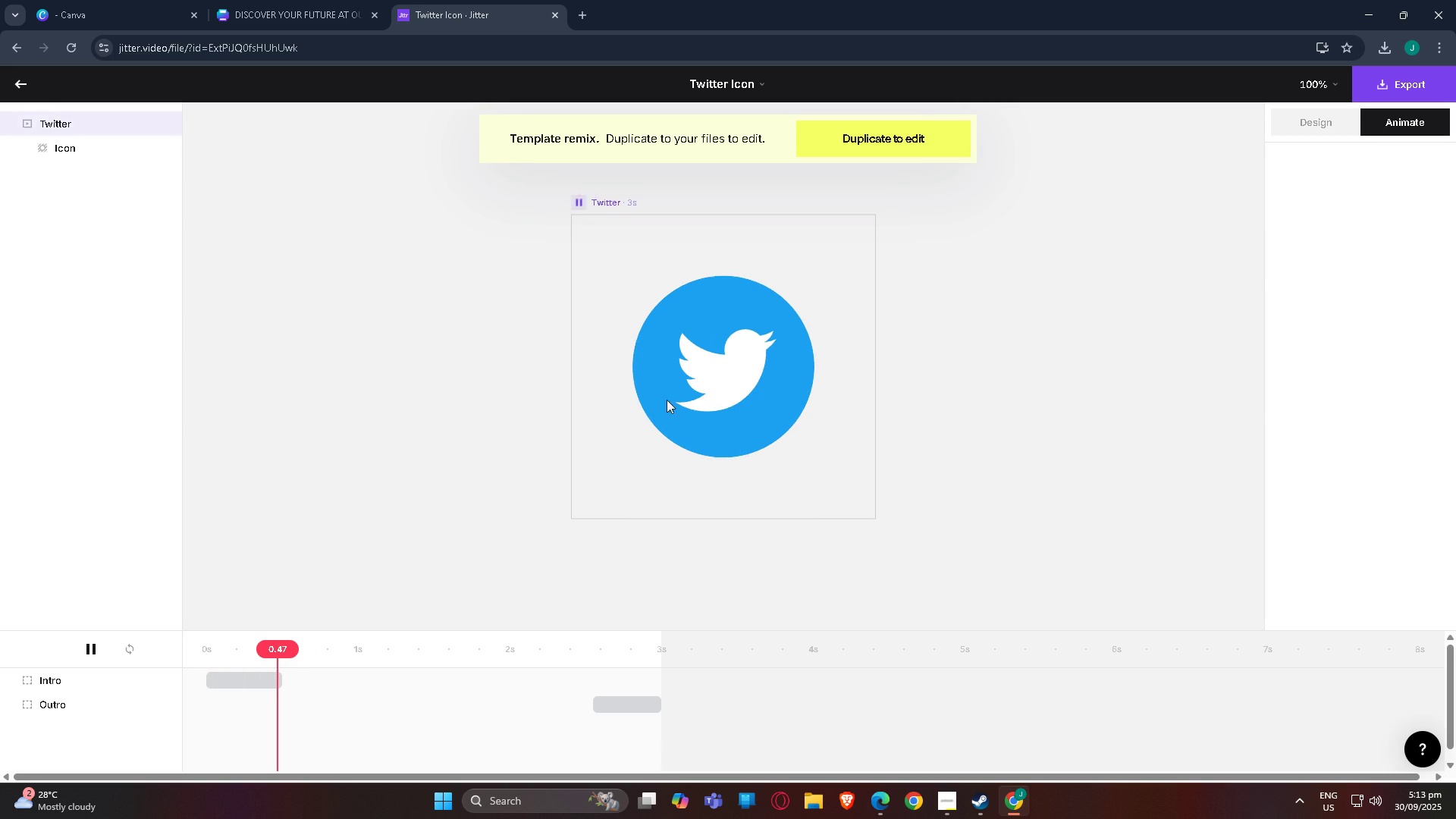 
key(Space)
 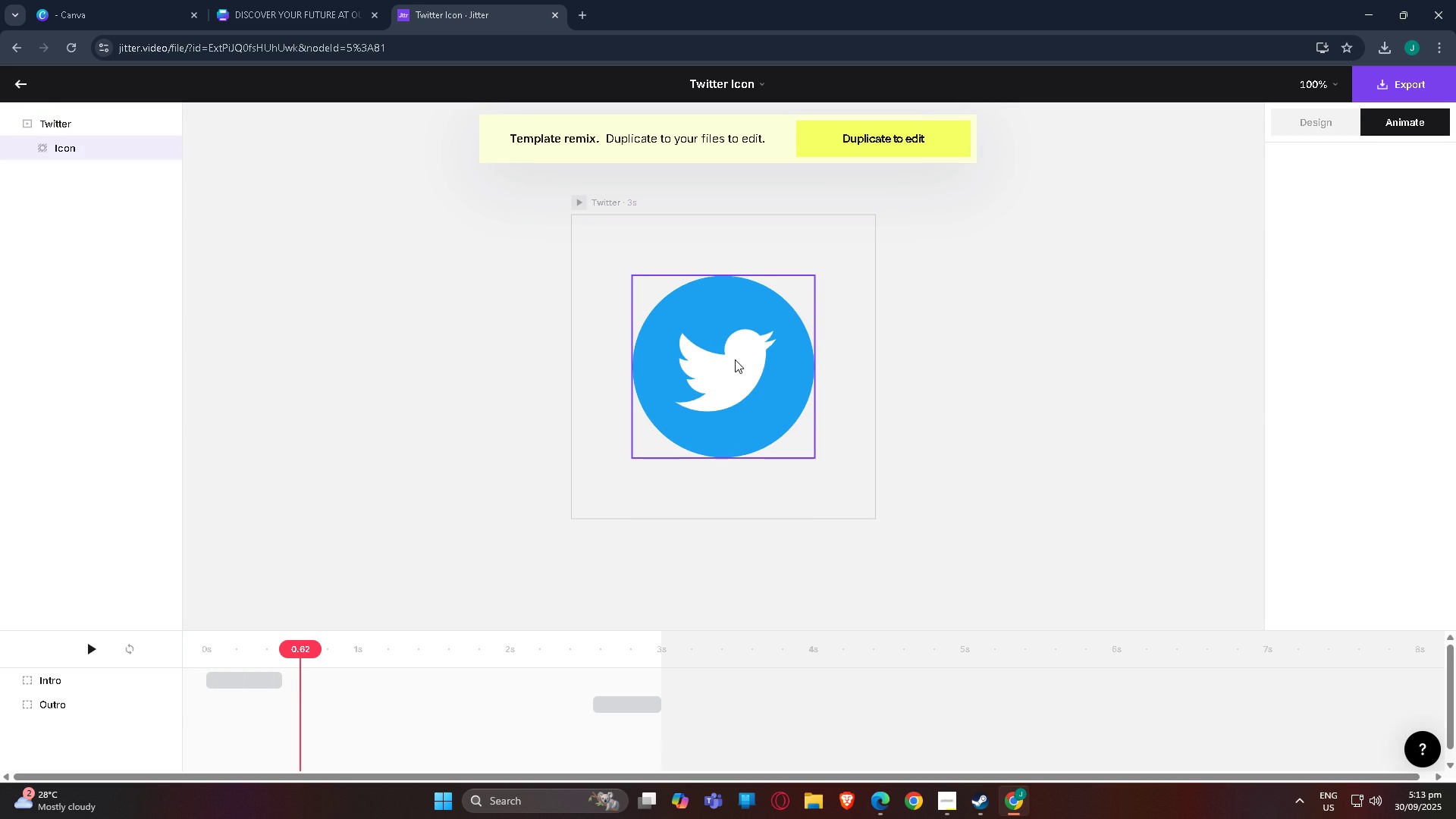 
right_click([735, 359])
 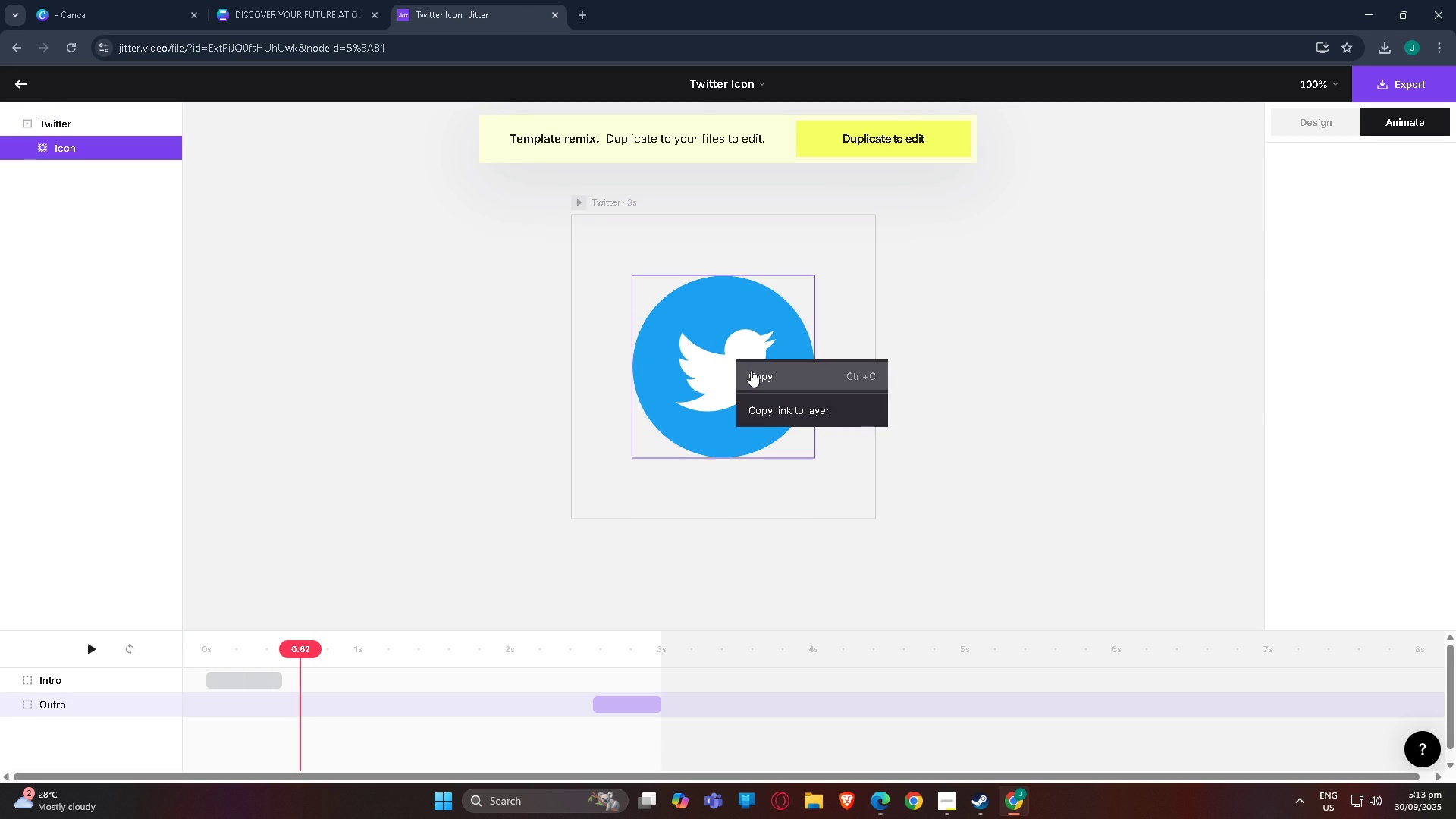 
left_click([752, 370])
 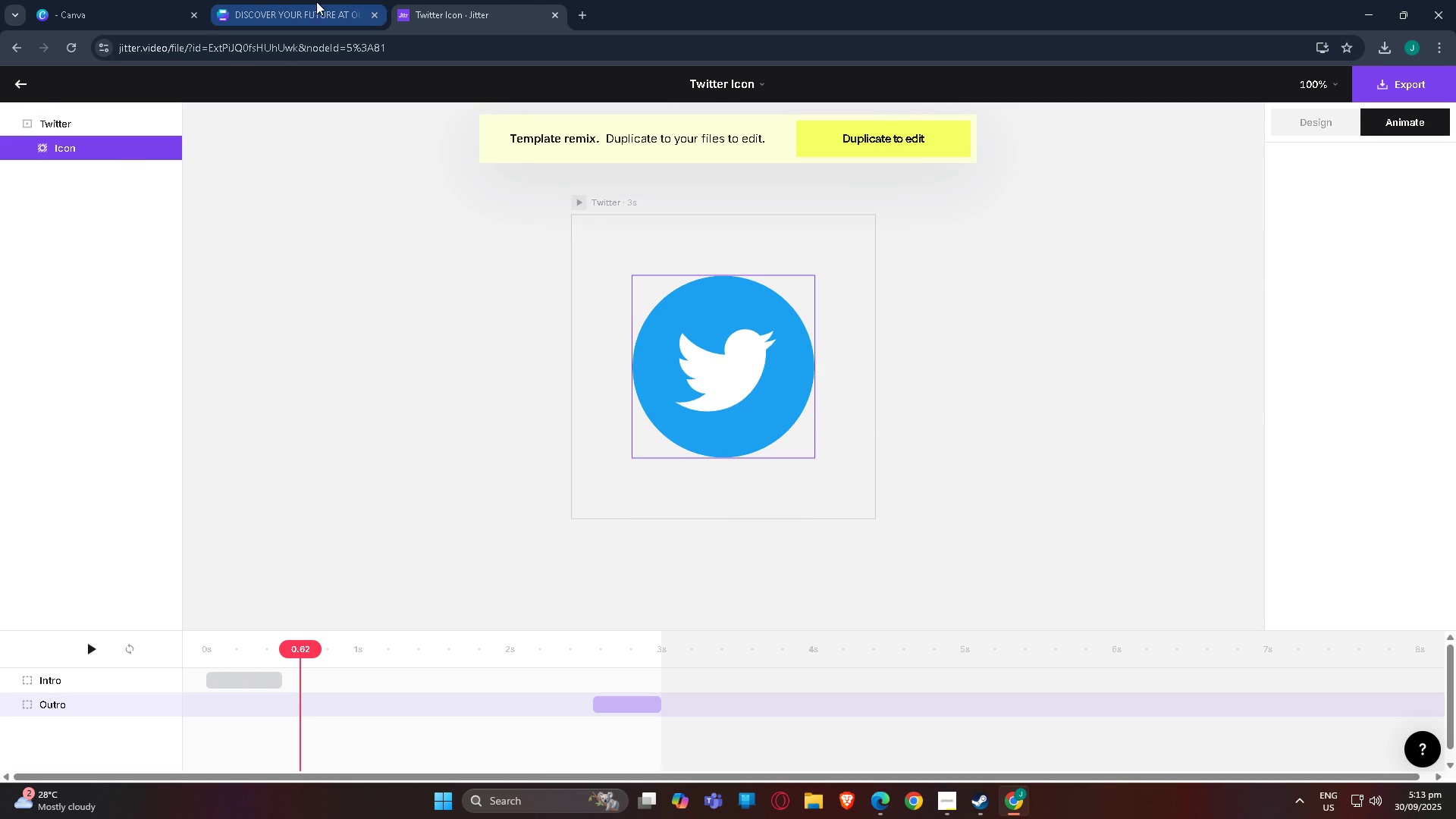 
left_click([316, 2])
 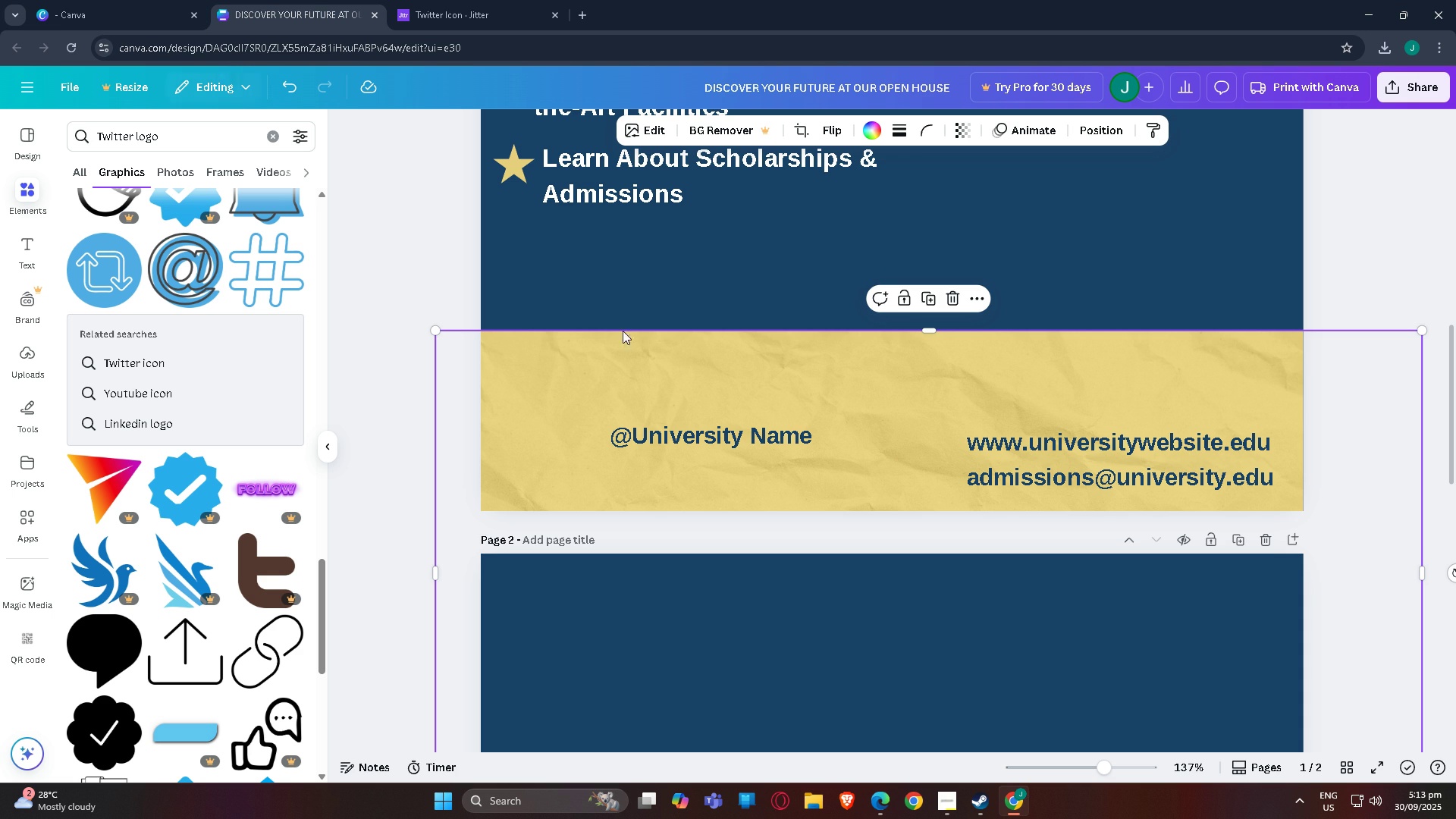 
left_click([654, 344])